 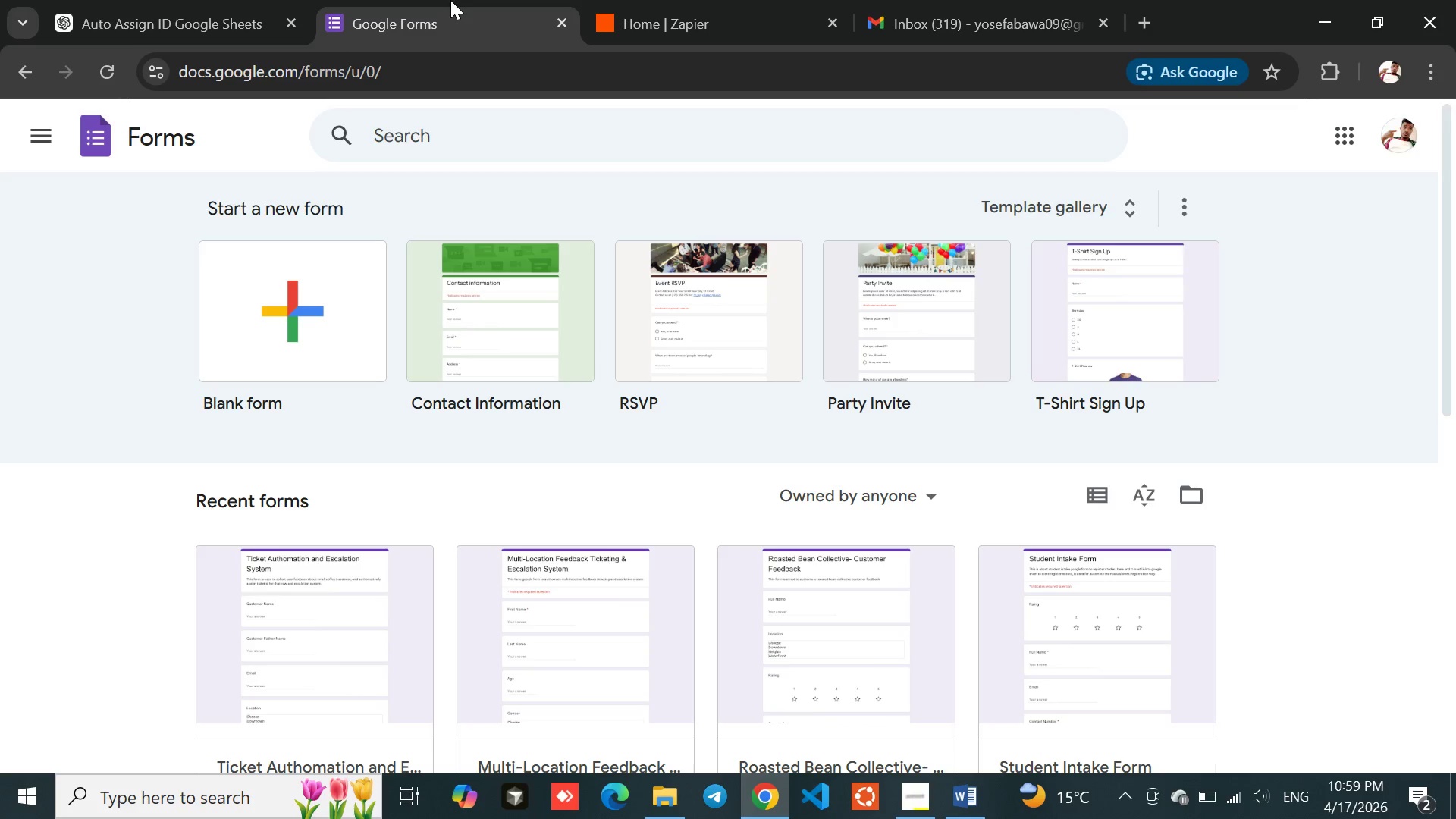 
left_click([322, 297])
 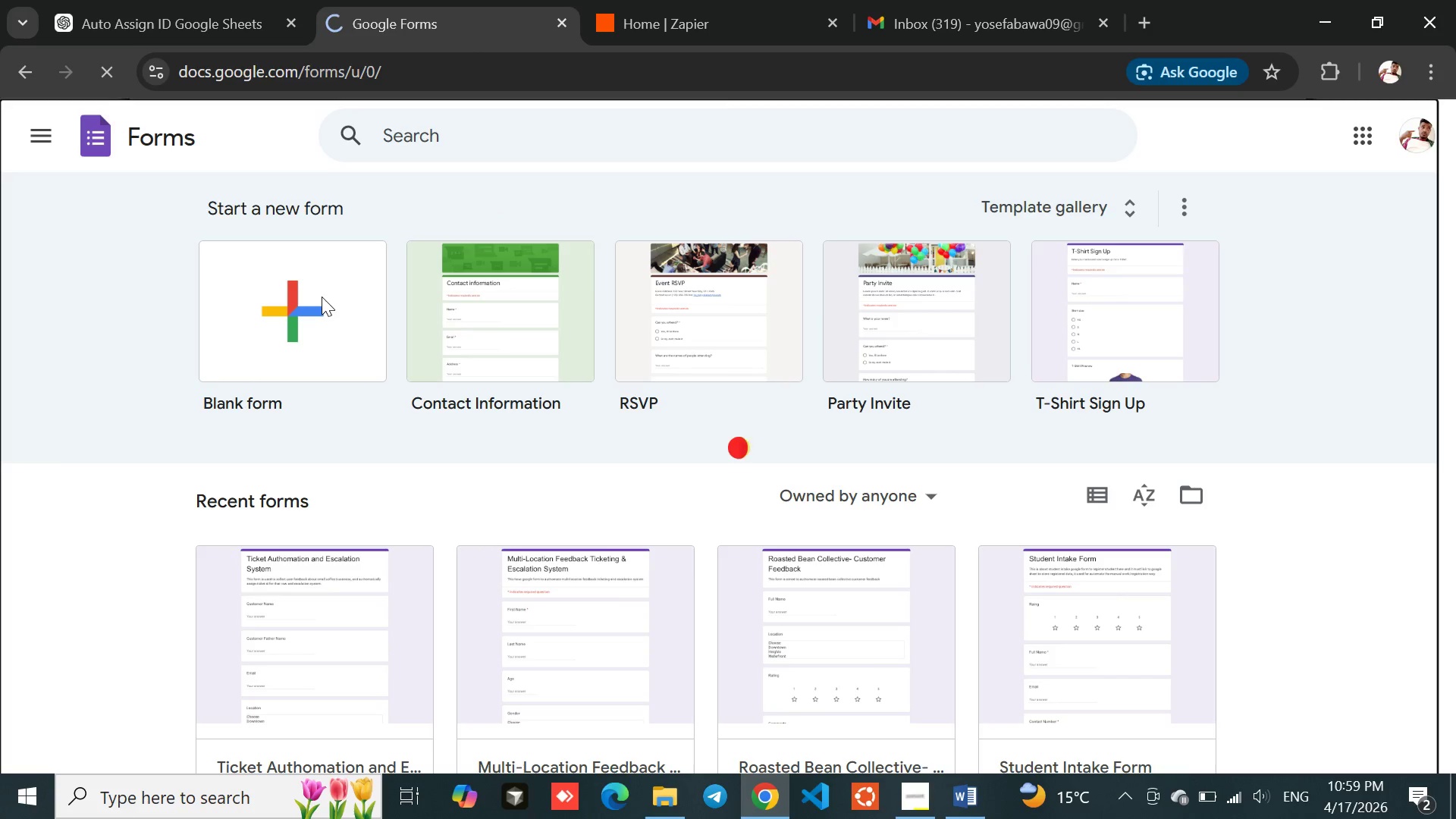 
mouse_move([425, 352])
 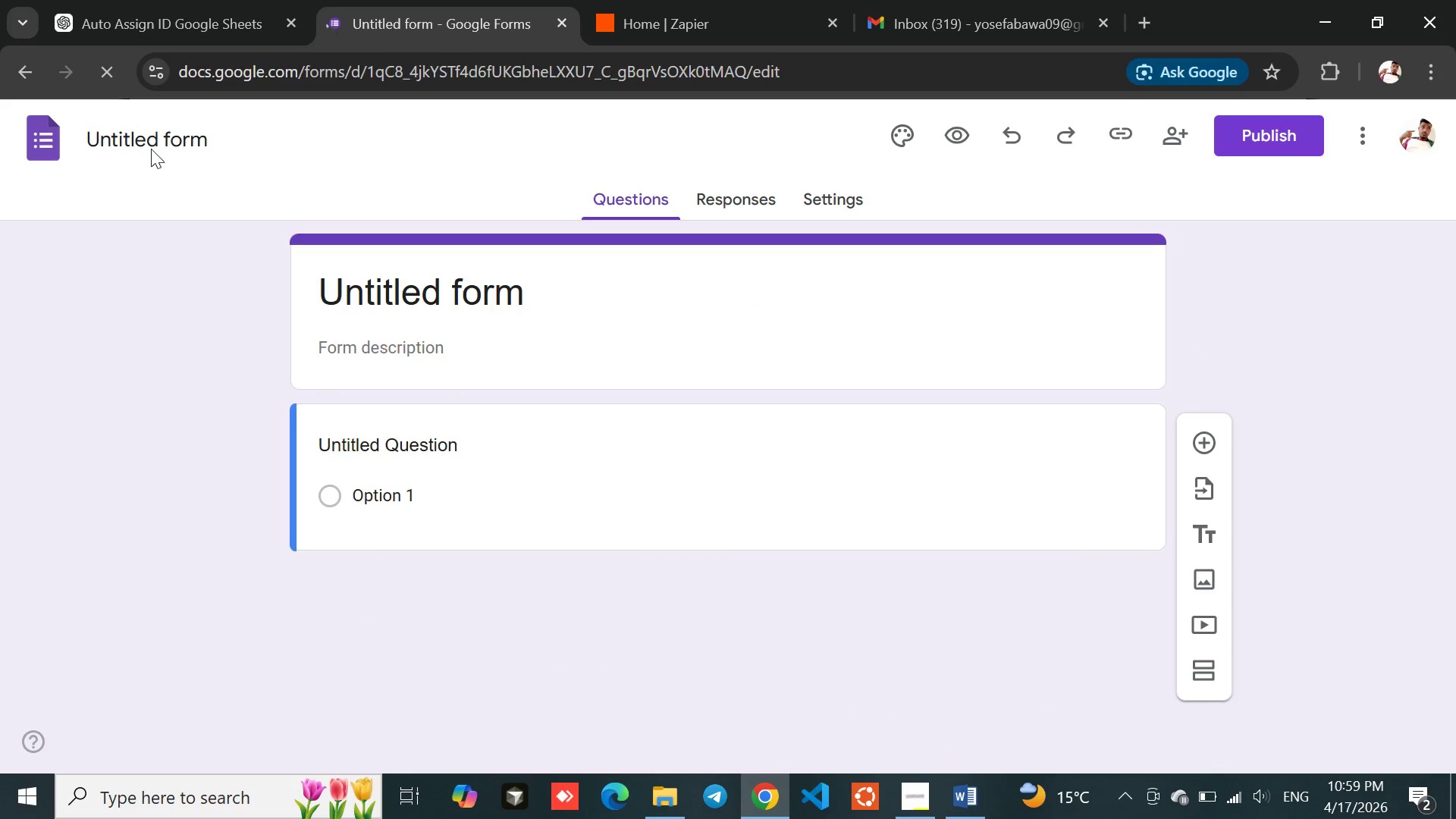 
left_click([147, 144])
 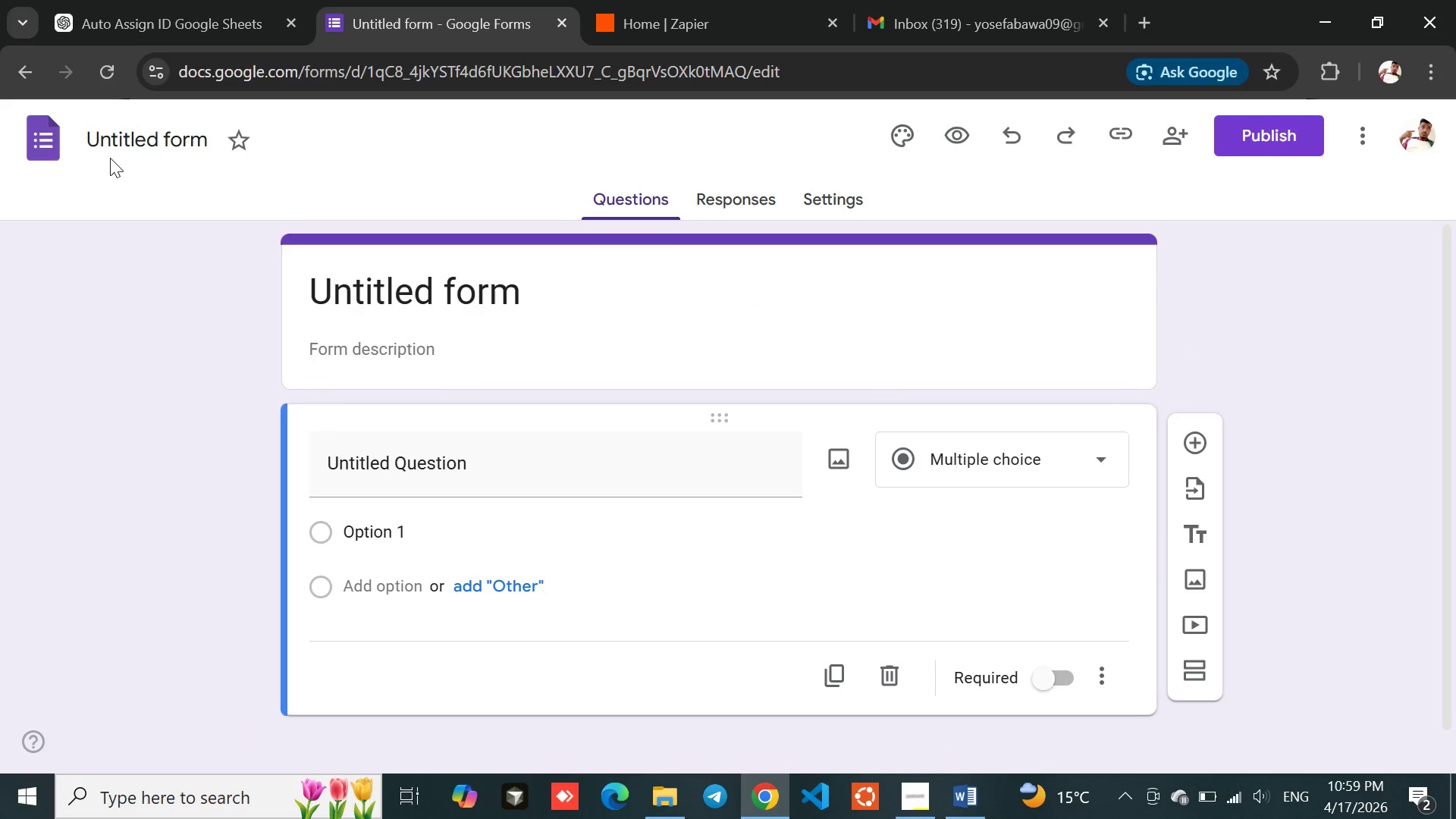 
left_click([107, 136])
 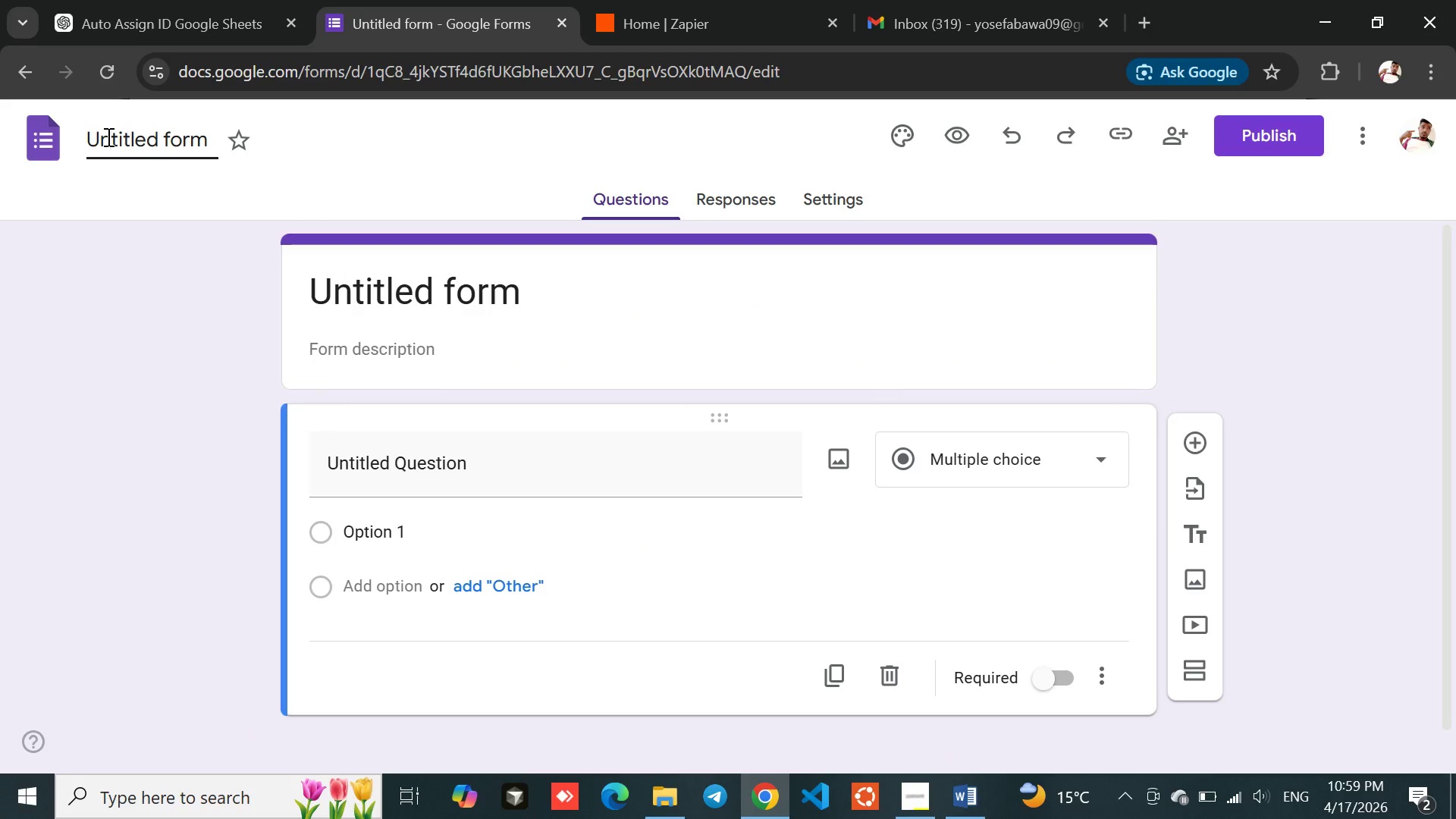 
left_click([107, 136])
 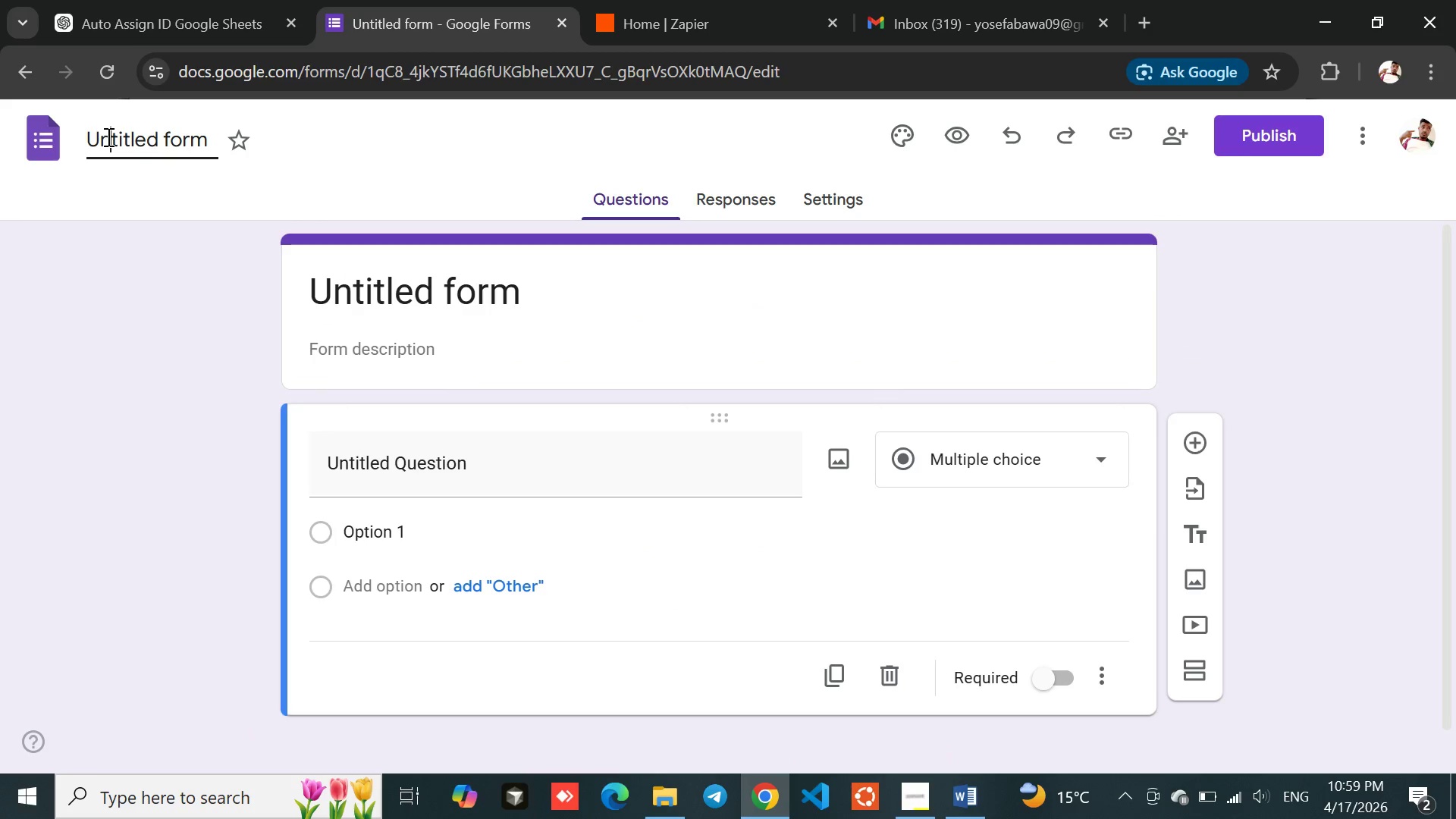 
double_click([107, 136])
 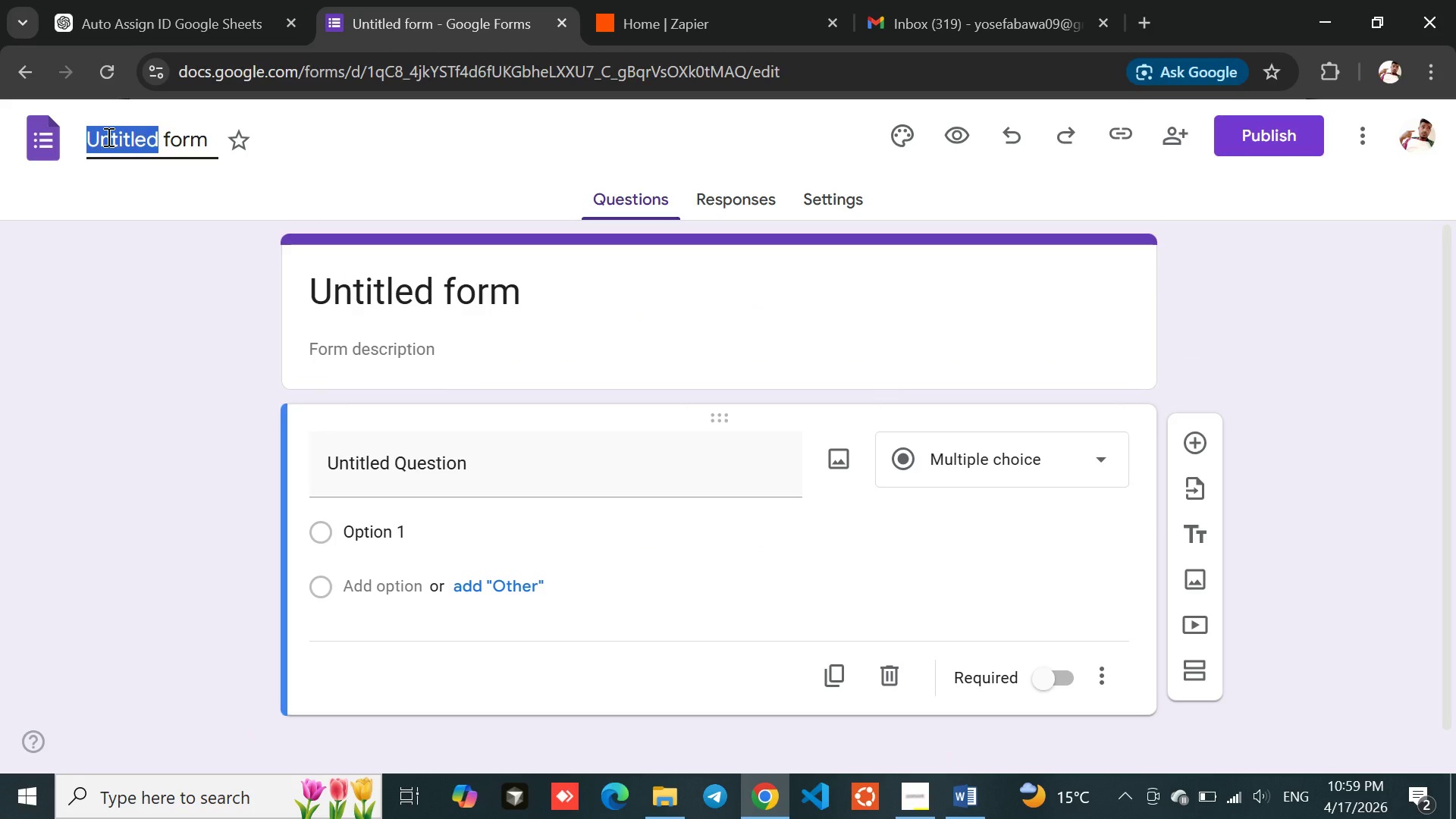 
left_click([107, 136])
 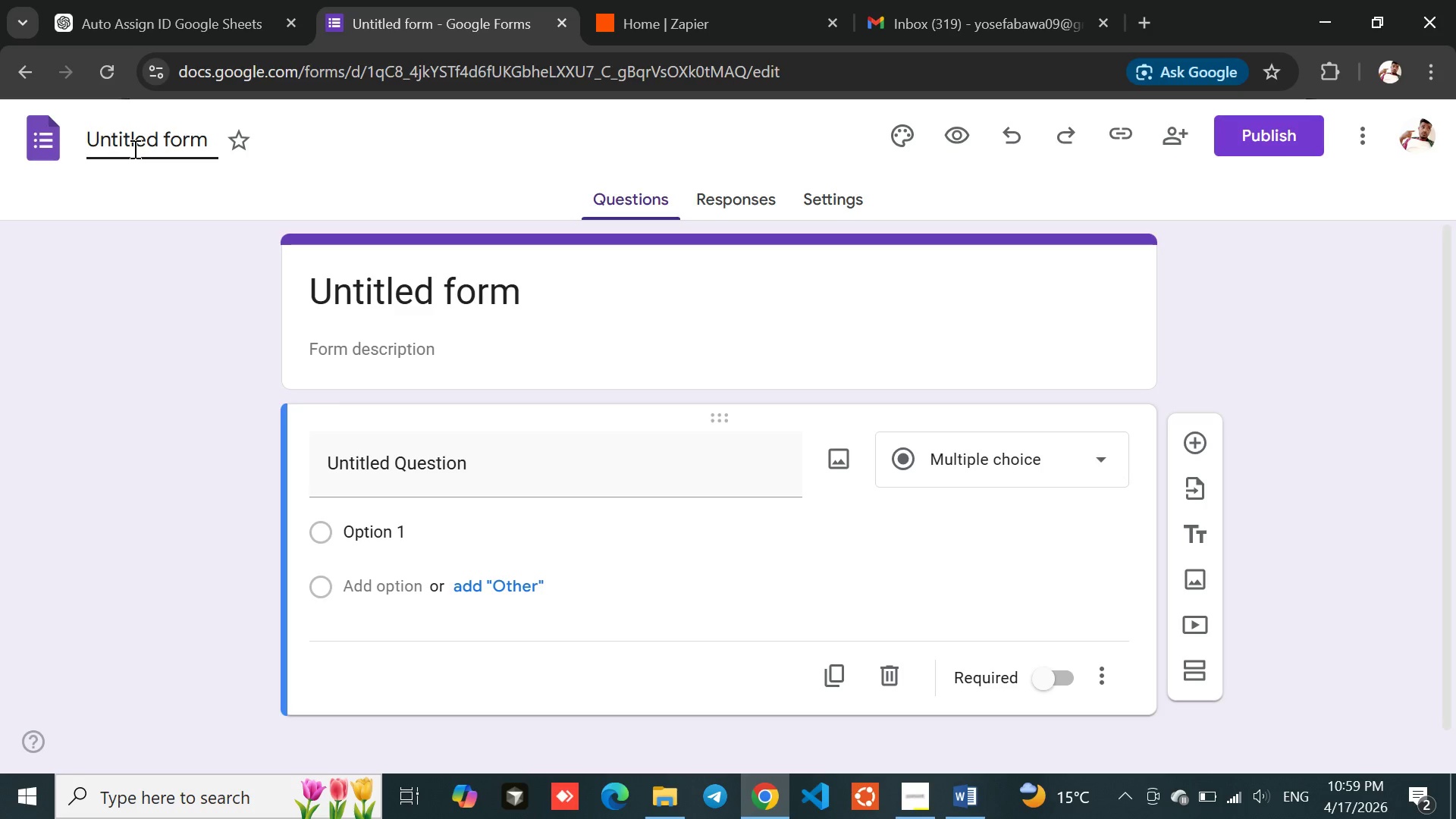 
double_click([133, 149])
 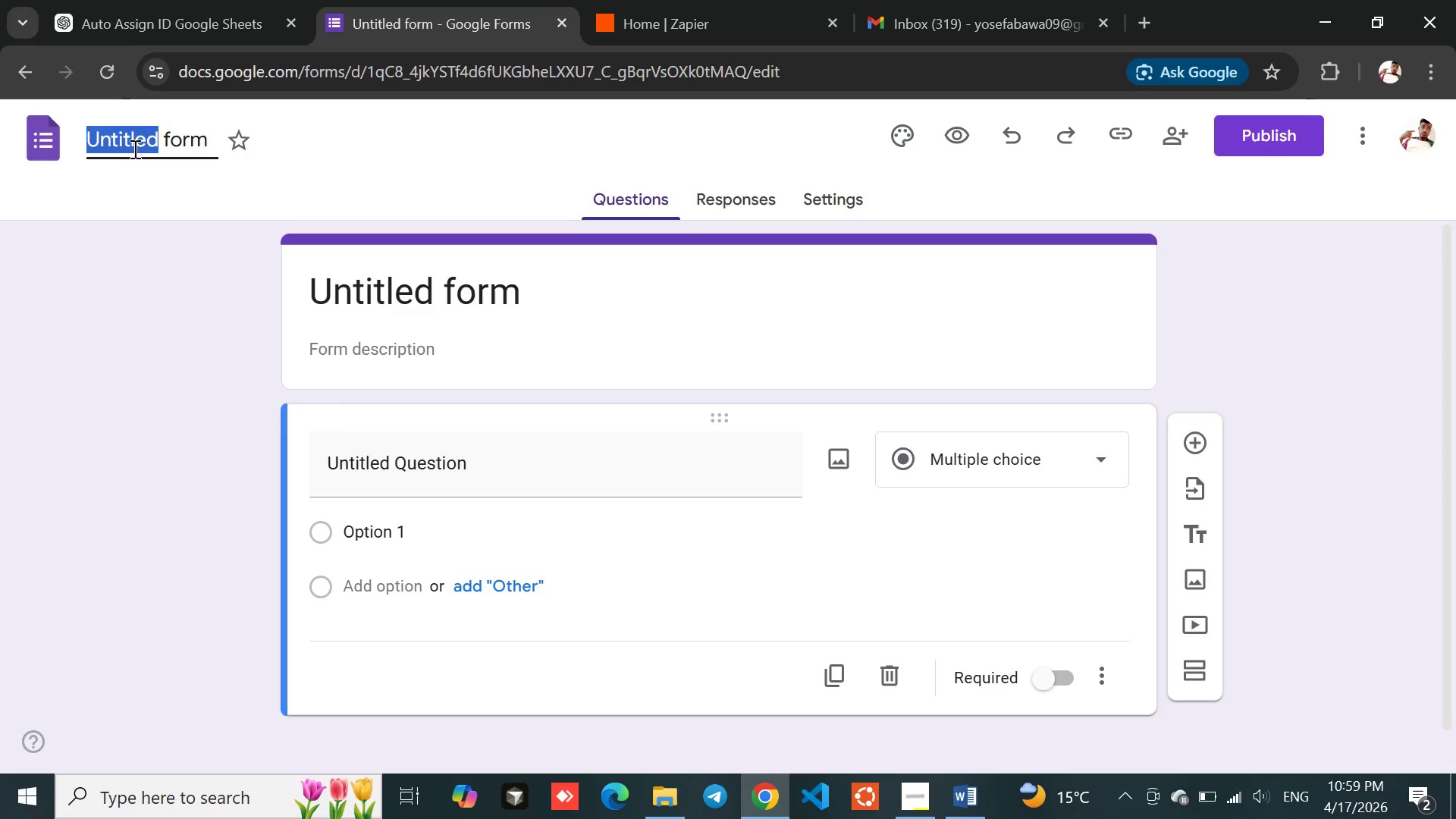 
triple_click([133, 149])
 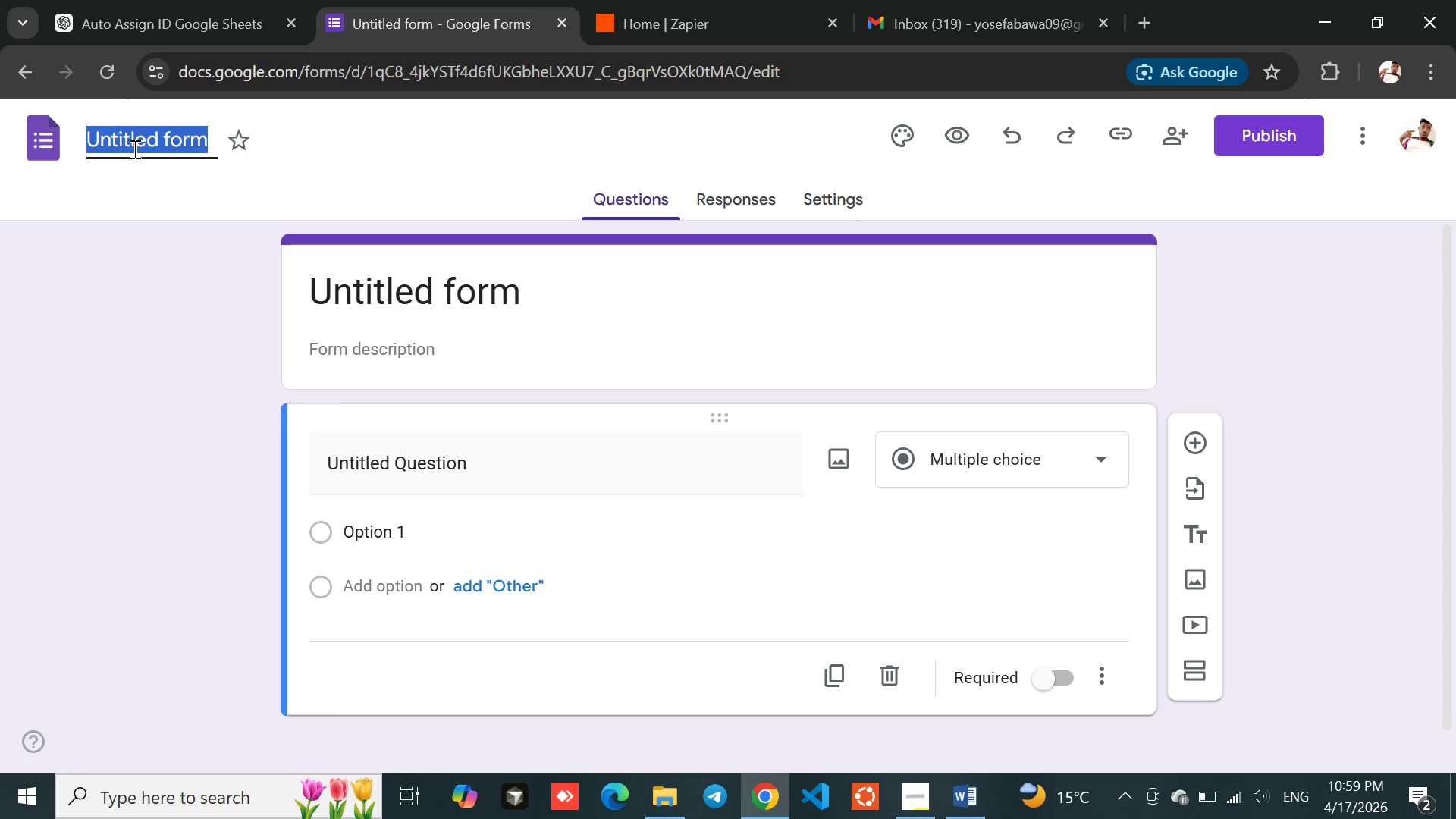 
type(Ro)
 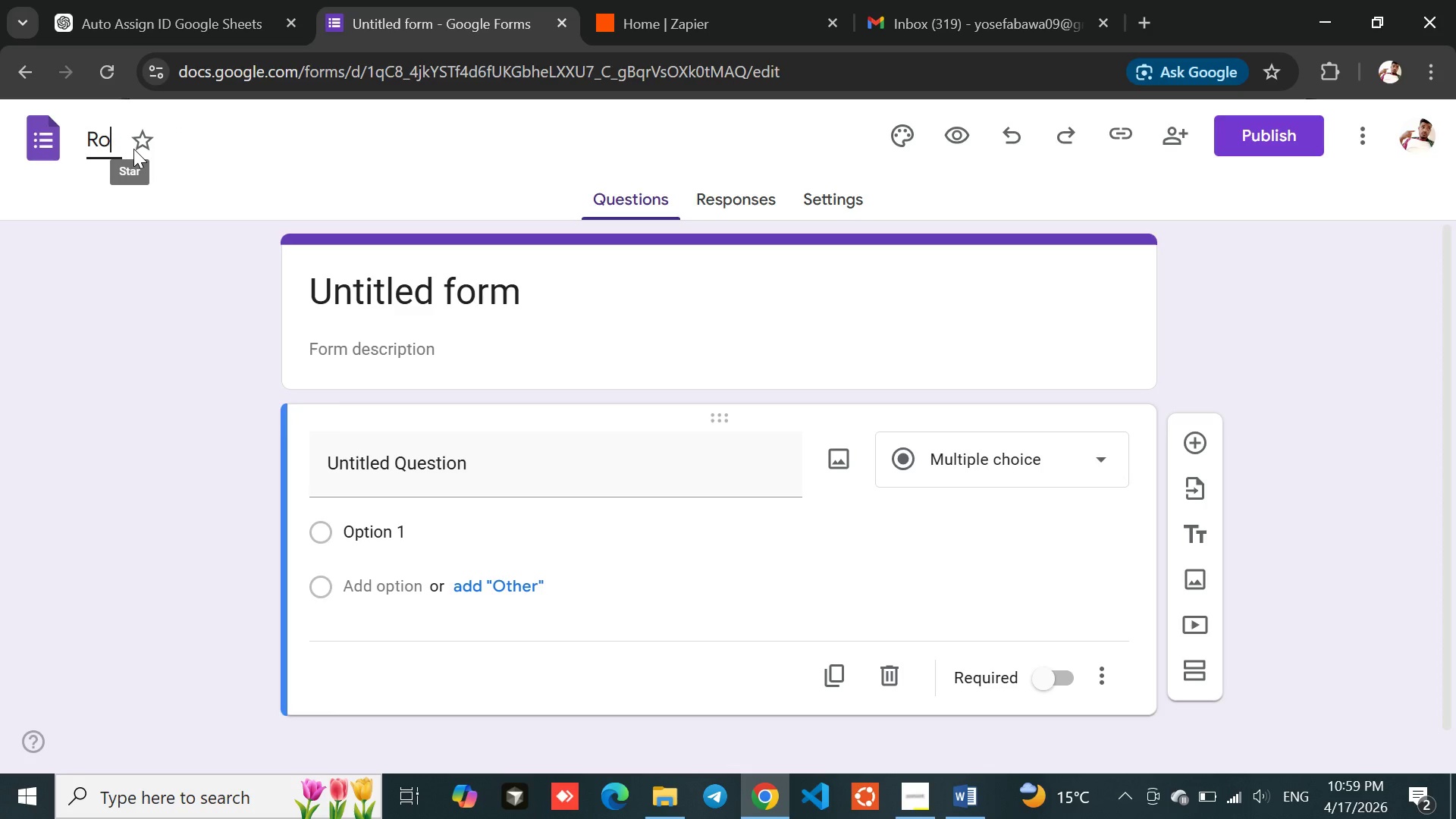 
type(asted Bean Collective Aut)
 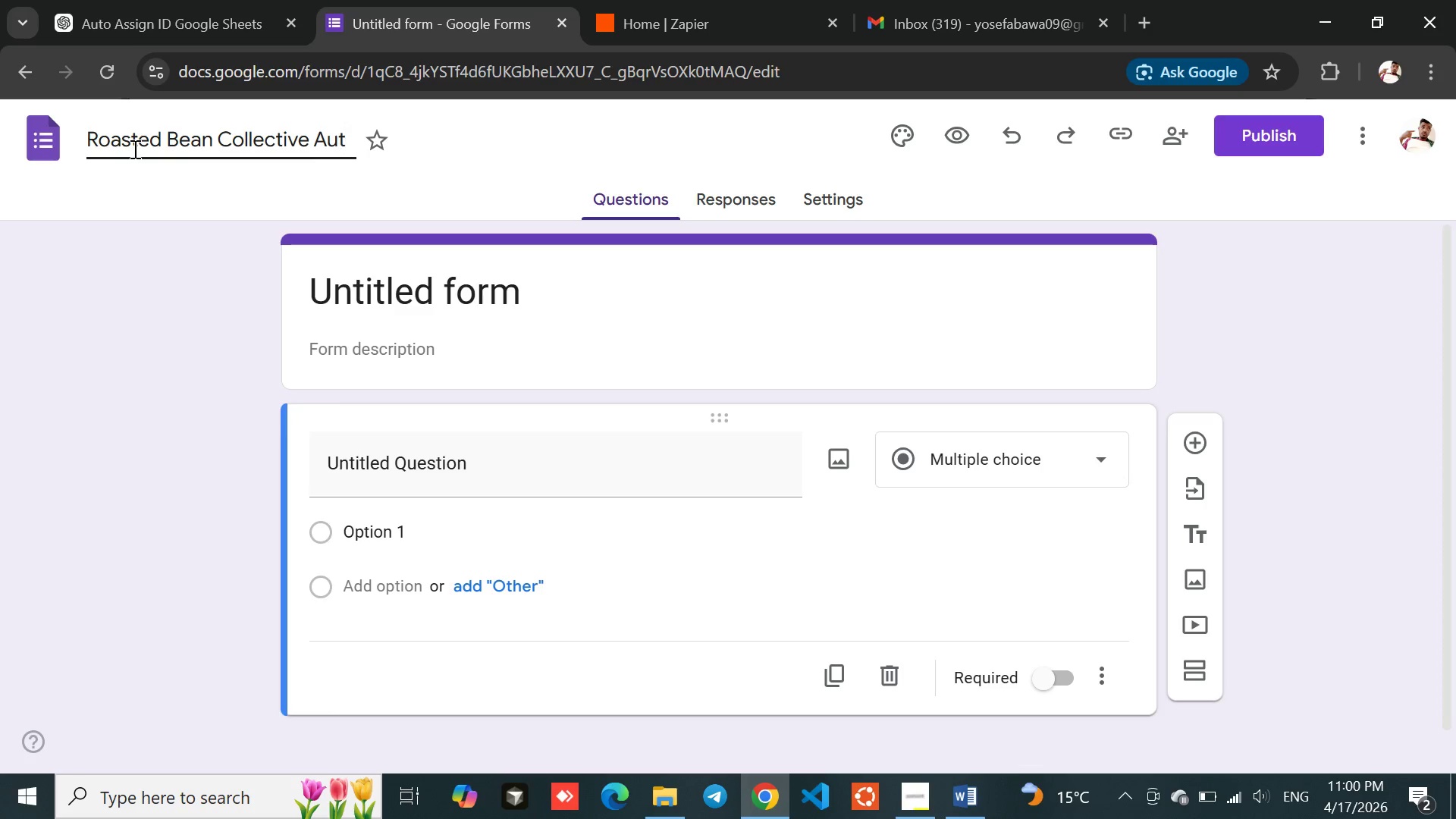 
type(homation)
 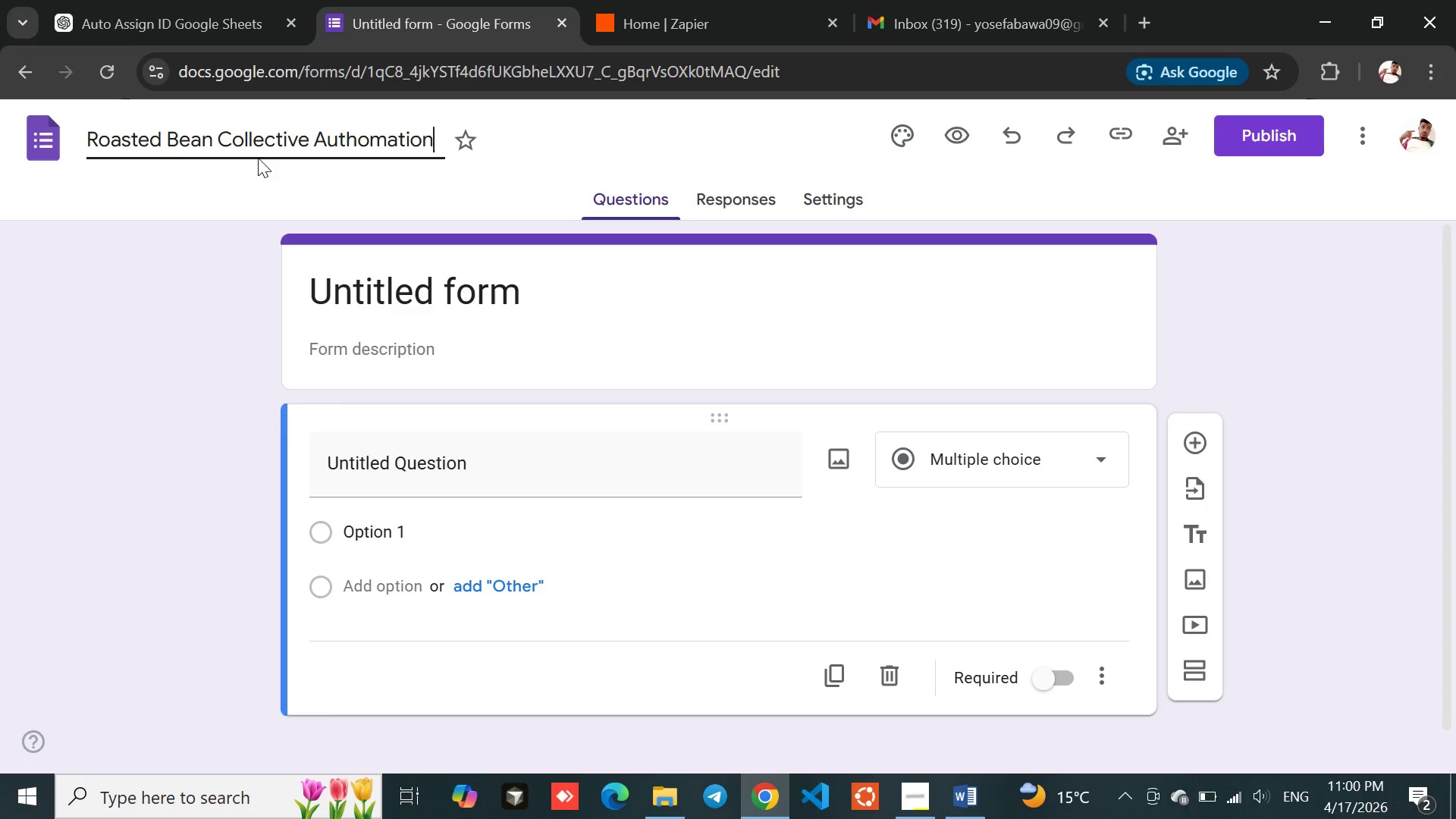 
left_click([221, 402])
 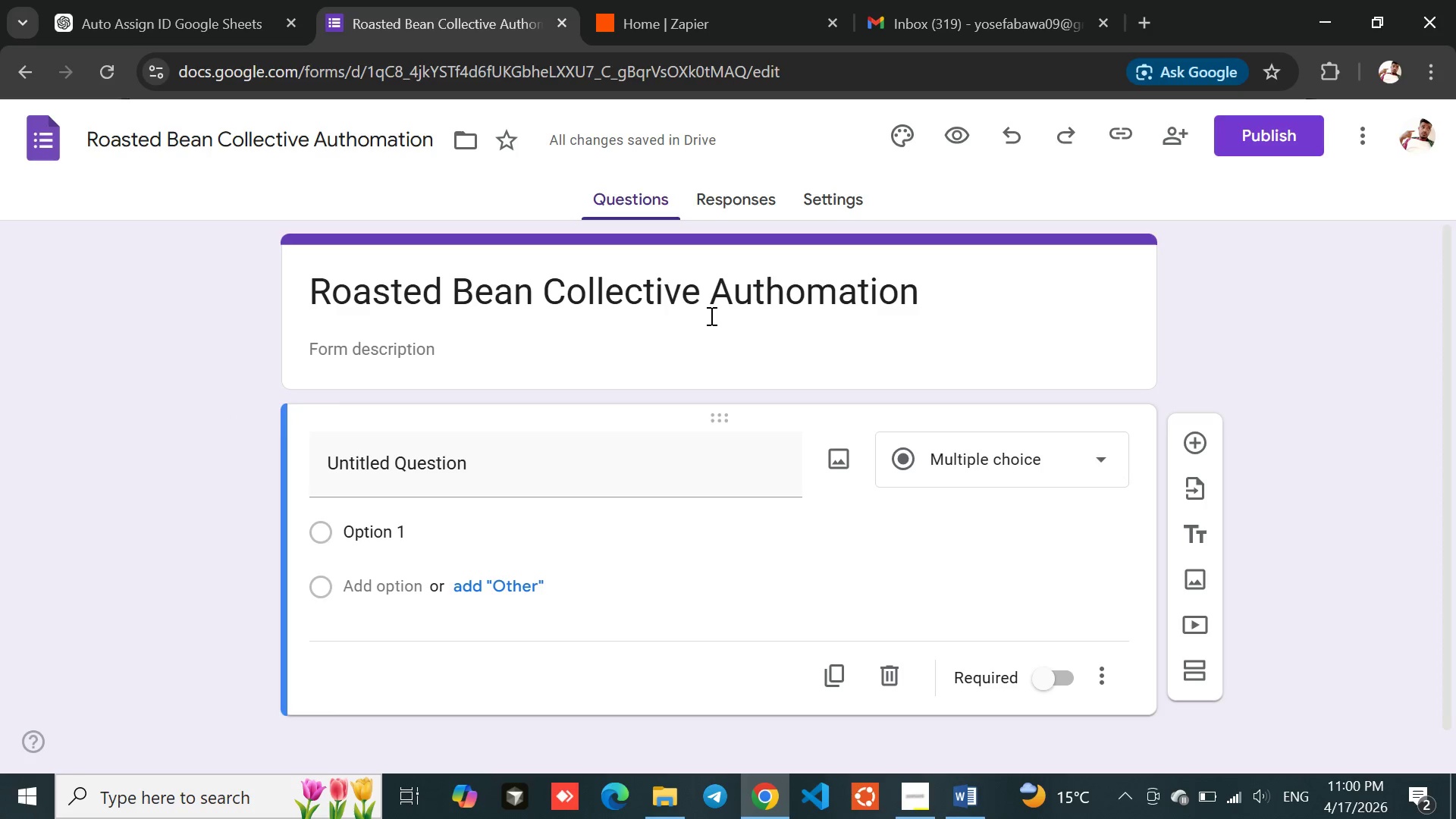 
left_click([453, 337])
 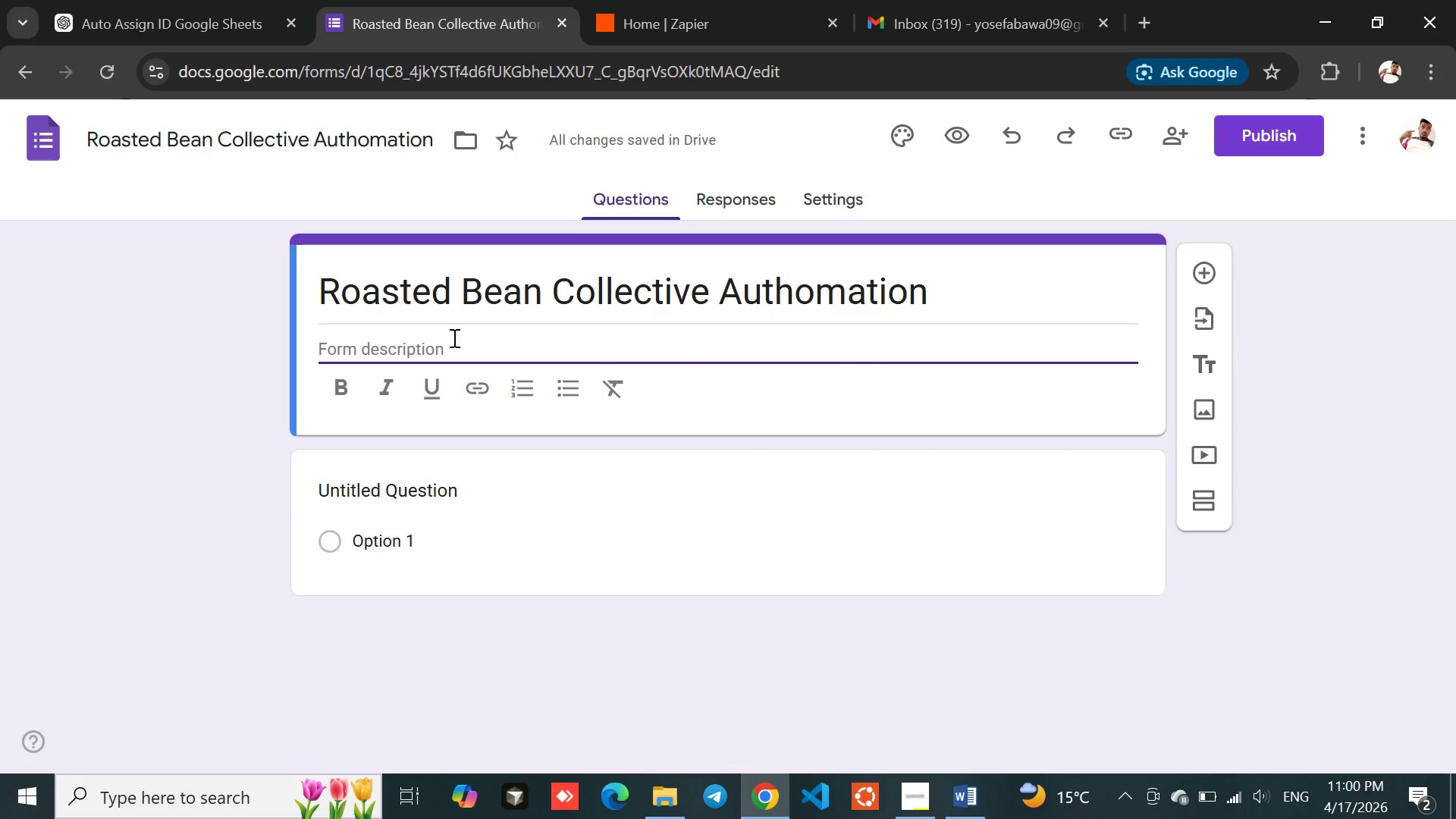 
type(This form help as bussiness customer allow to send feedback to bussiness ownr)
key(Backspace)
type(er without manuall instead authomatic s)
key(Backspace)
key(Backspace)
type(, so it help as to grow the specific bussiness economically and other)
 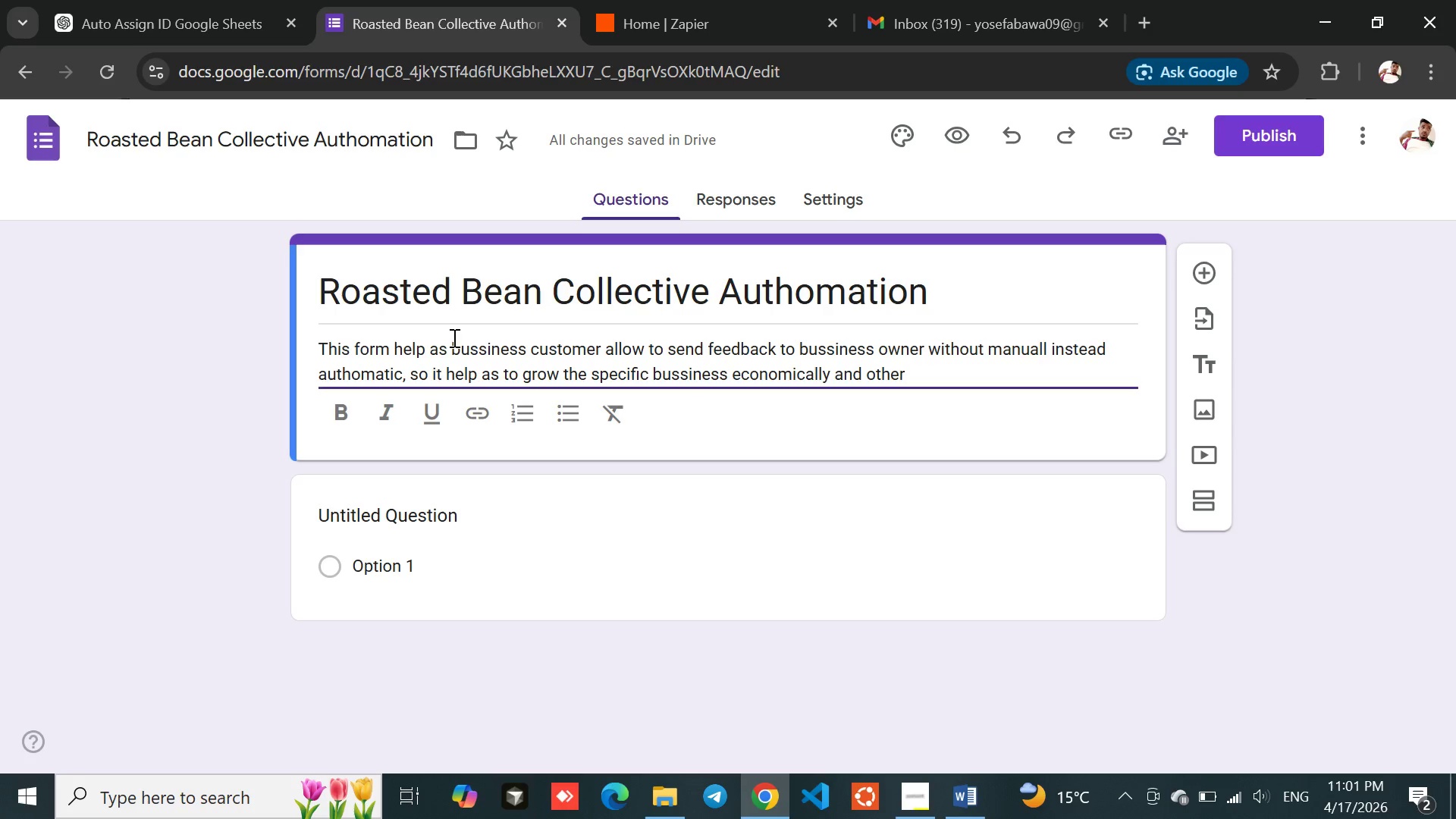 
type( issues.)
 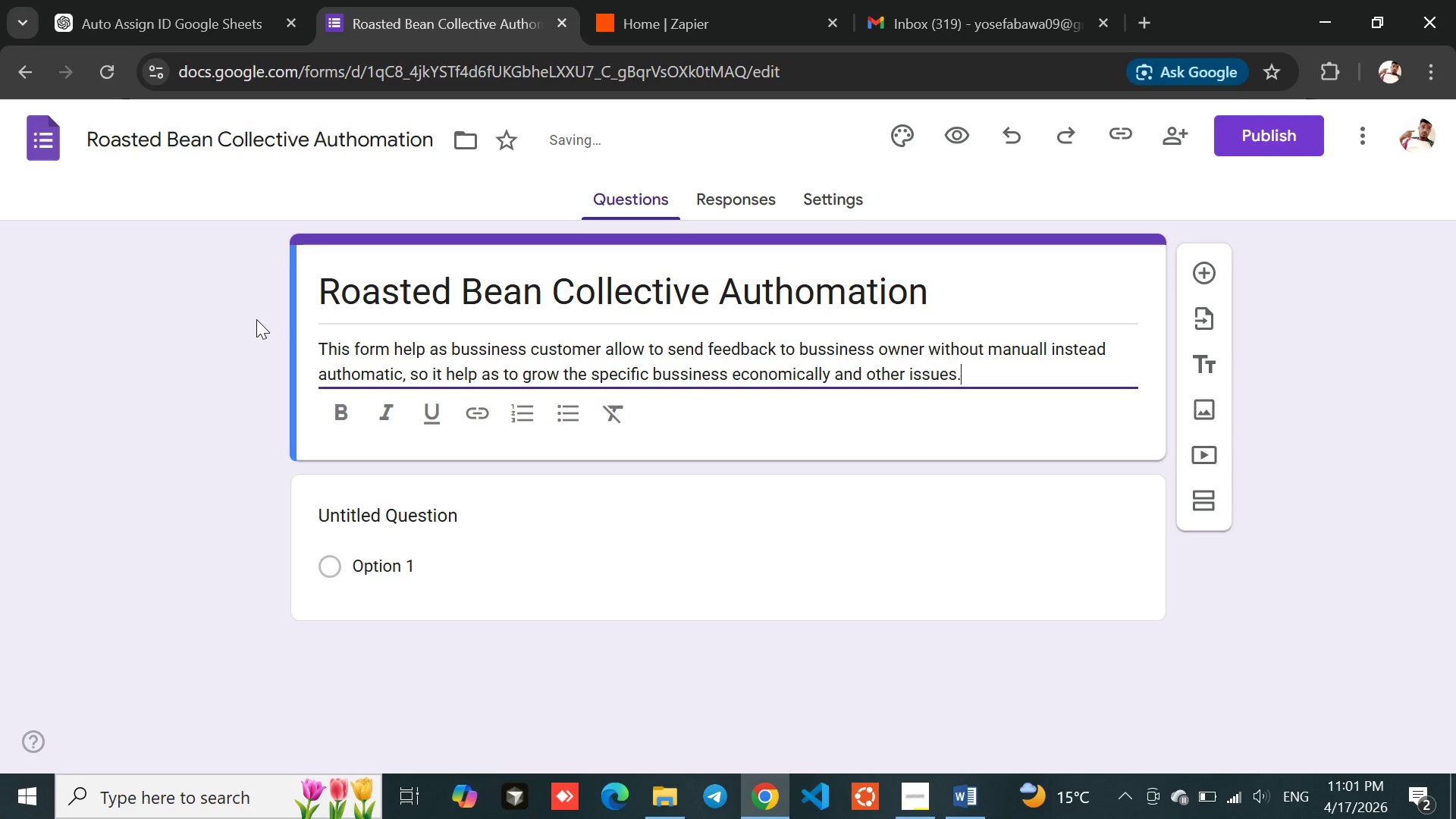 
left_click([257, 359])
 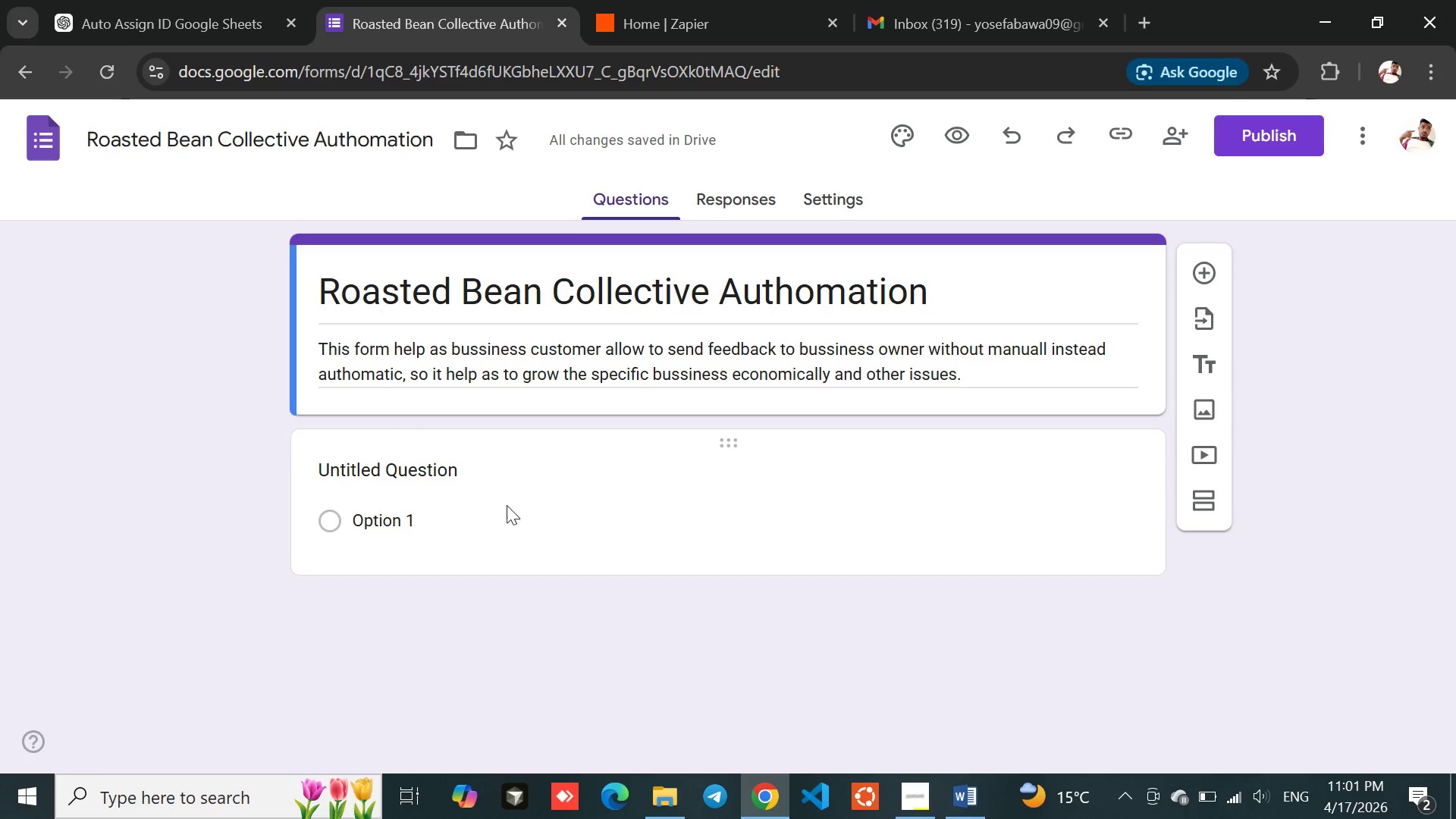 
left_click([391, 468])
 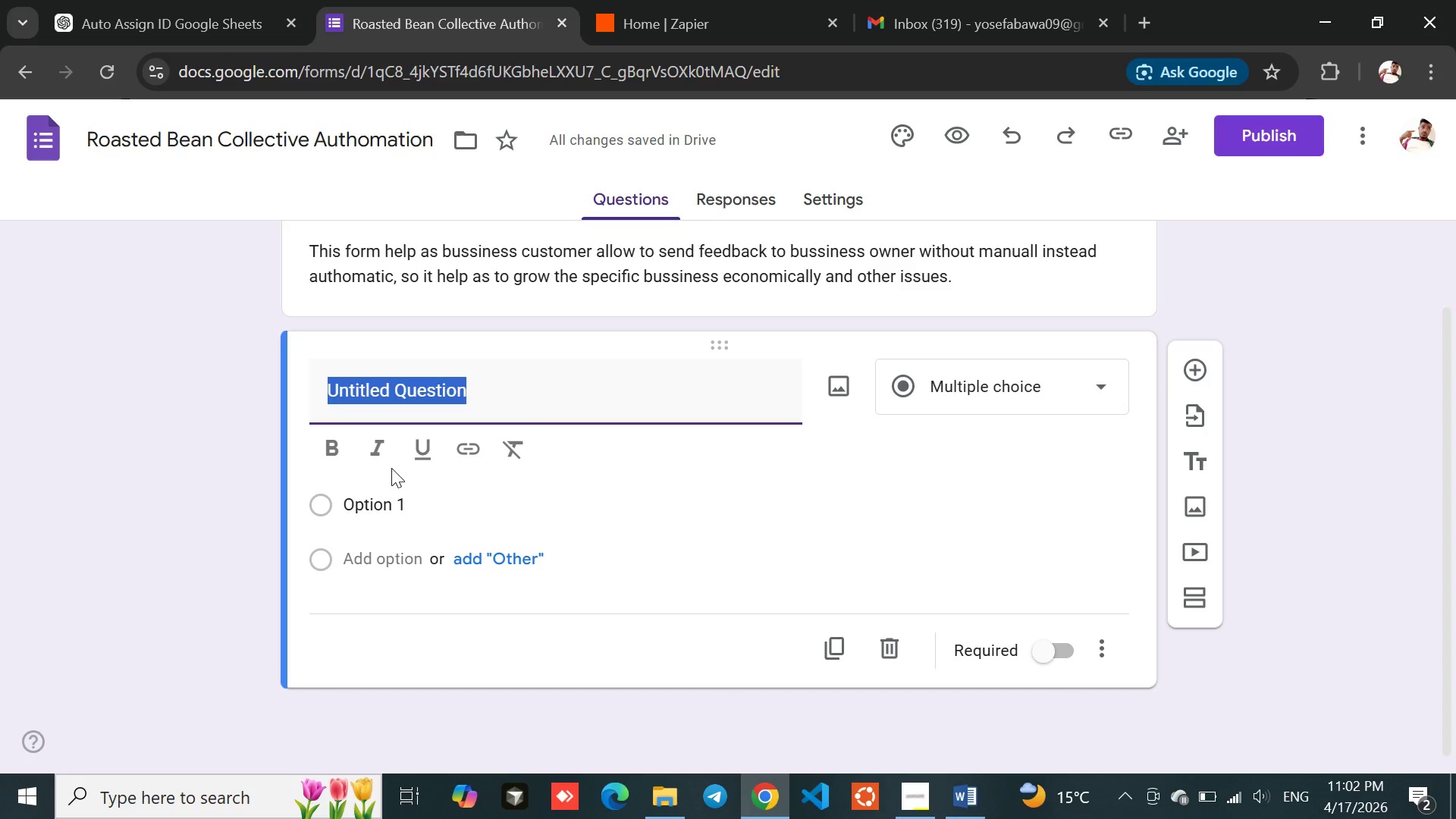 
wait(11.49)
 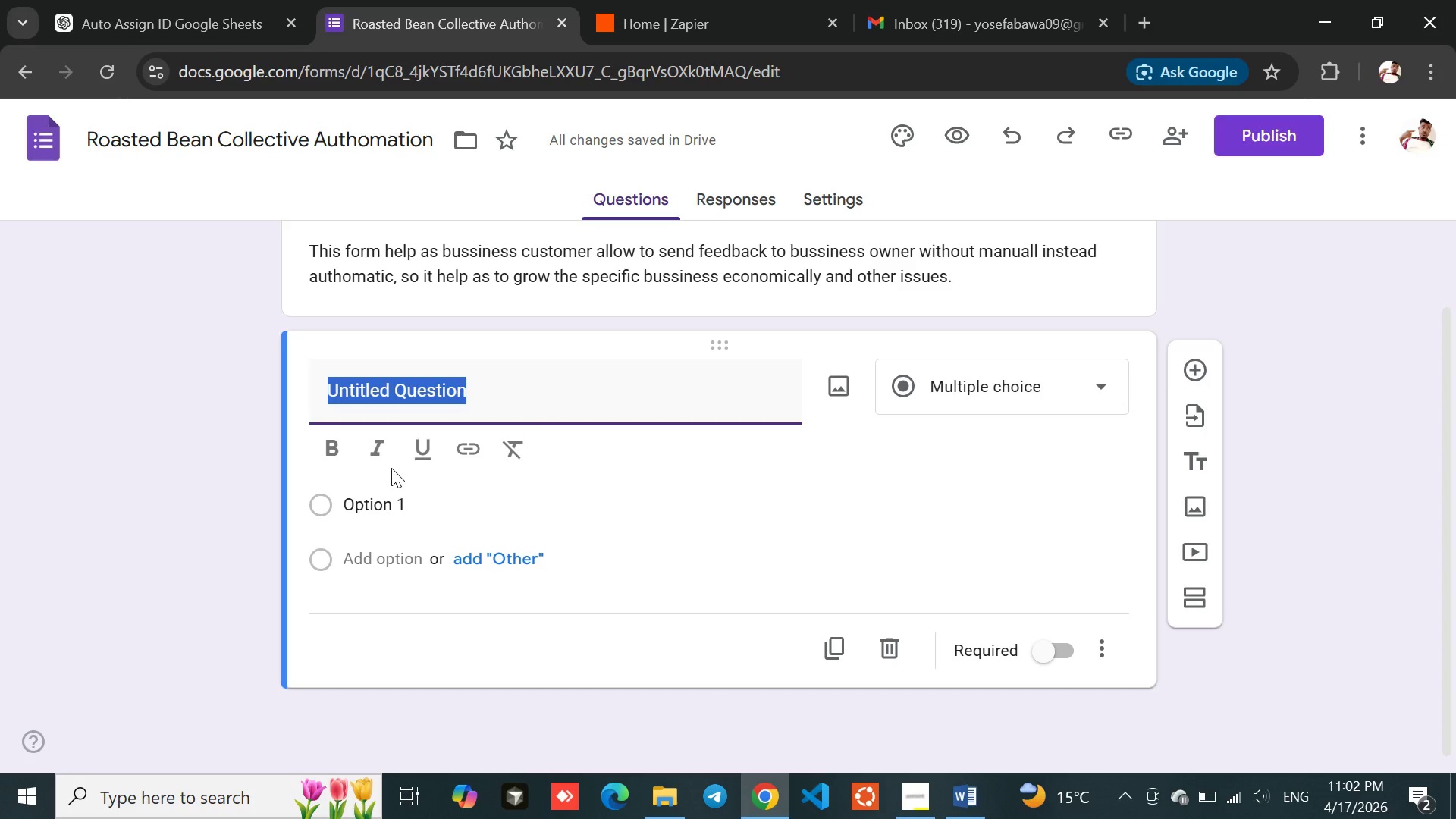 
type(Location)
 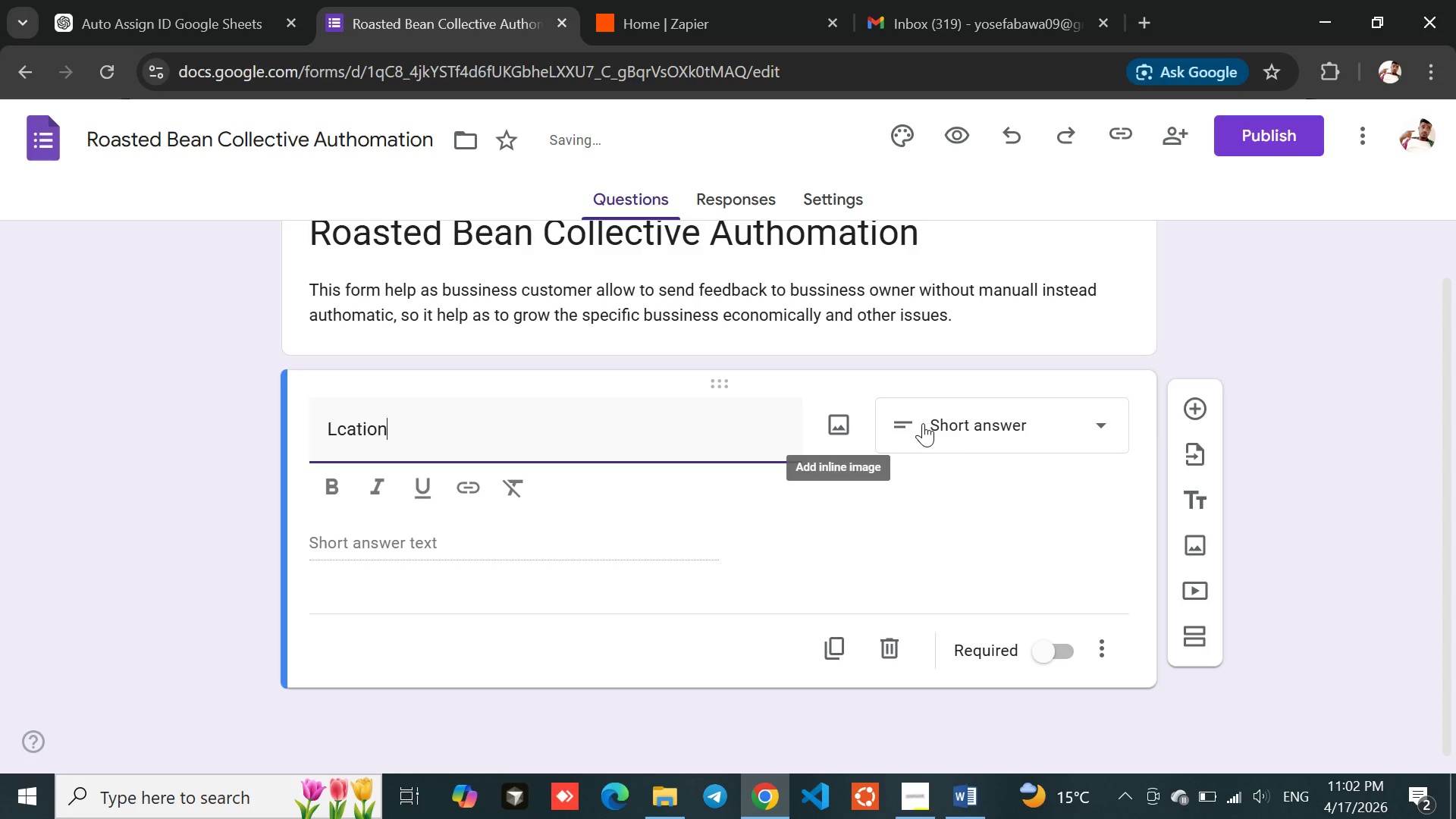 
left_click([965, 428])
 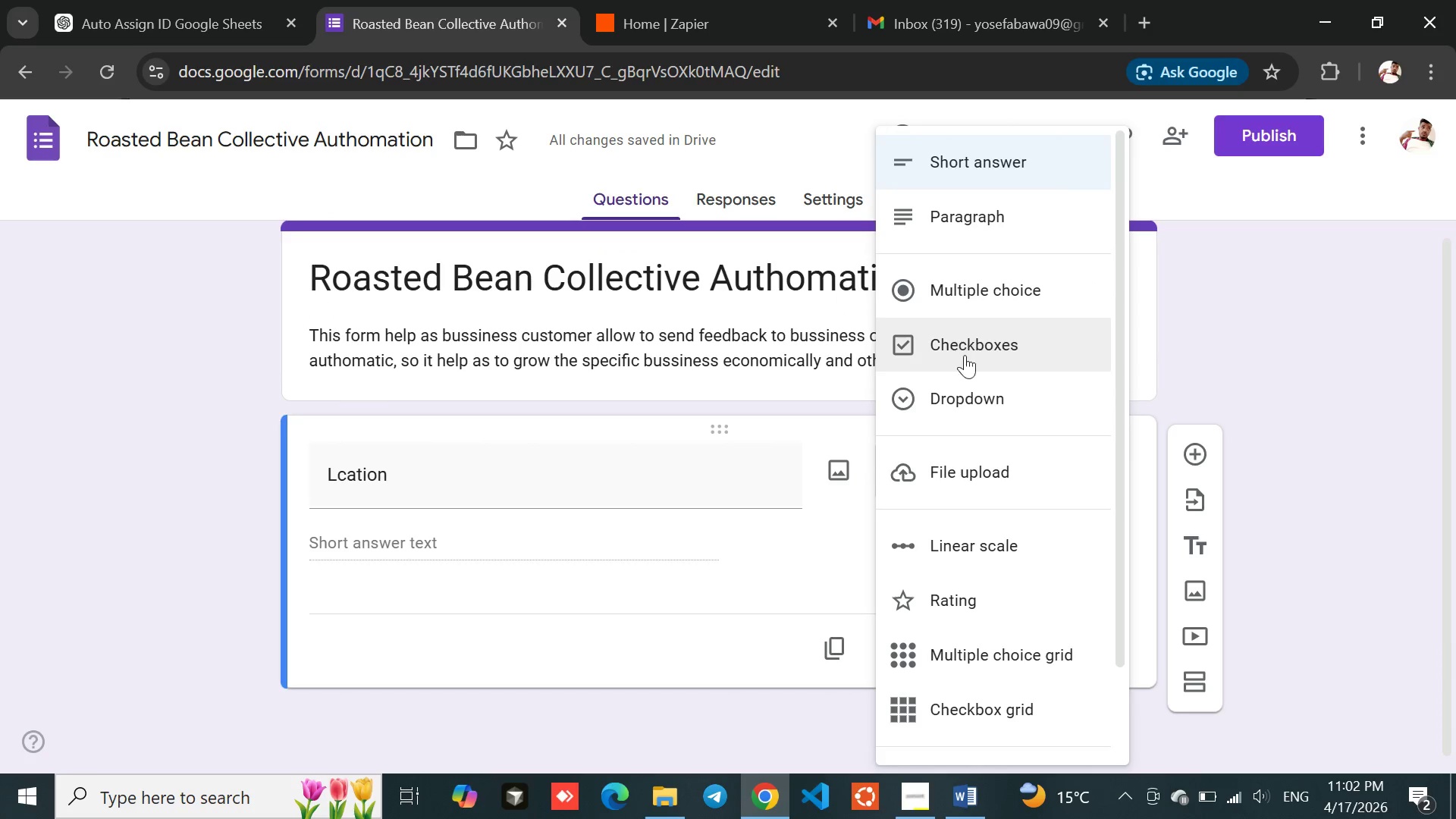 
left_click([977, 406])
 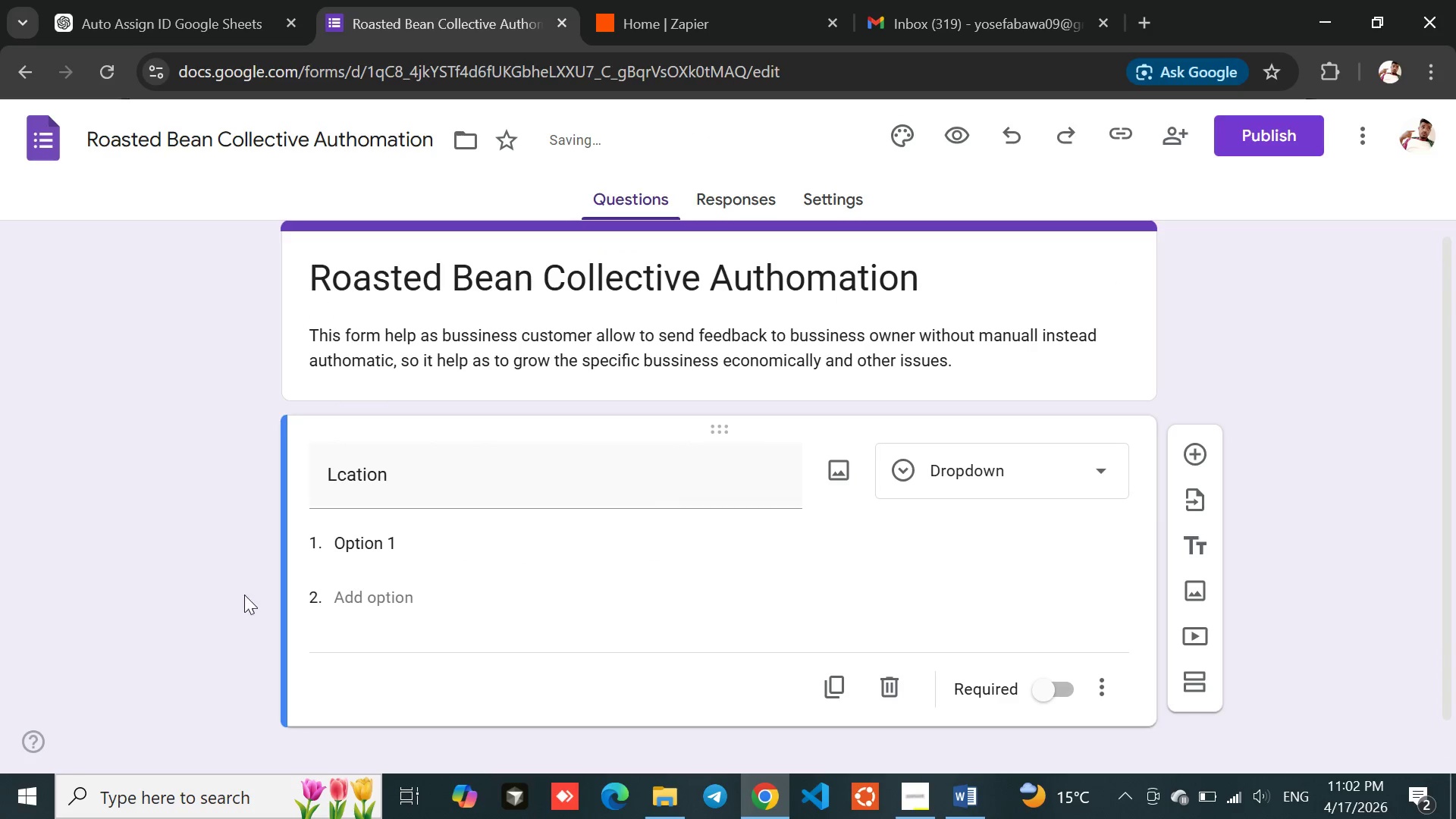 
left_click([373, 527])
 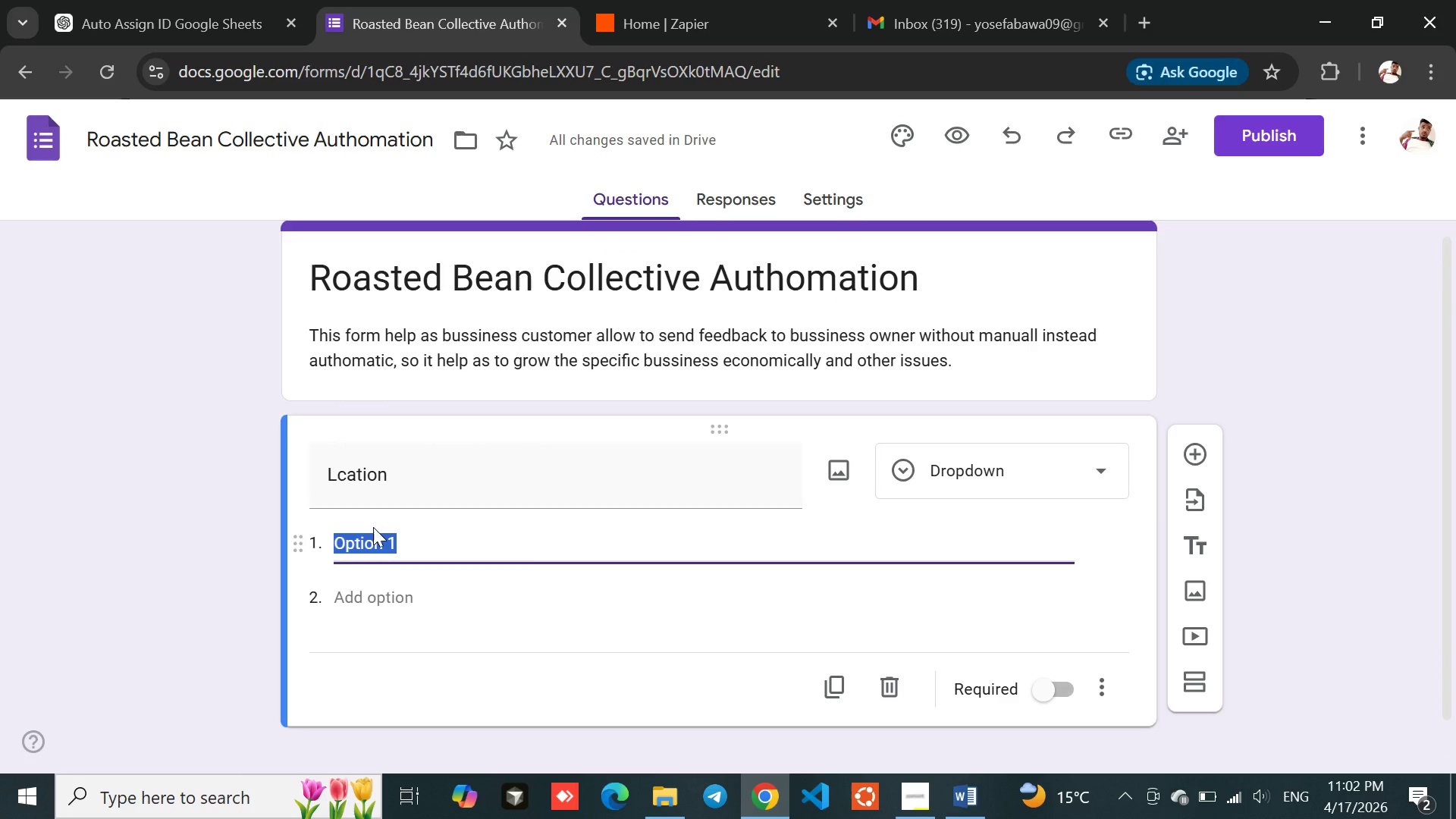 
hold_key(key=ShiftLeft, duration=0.72)
 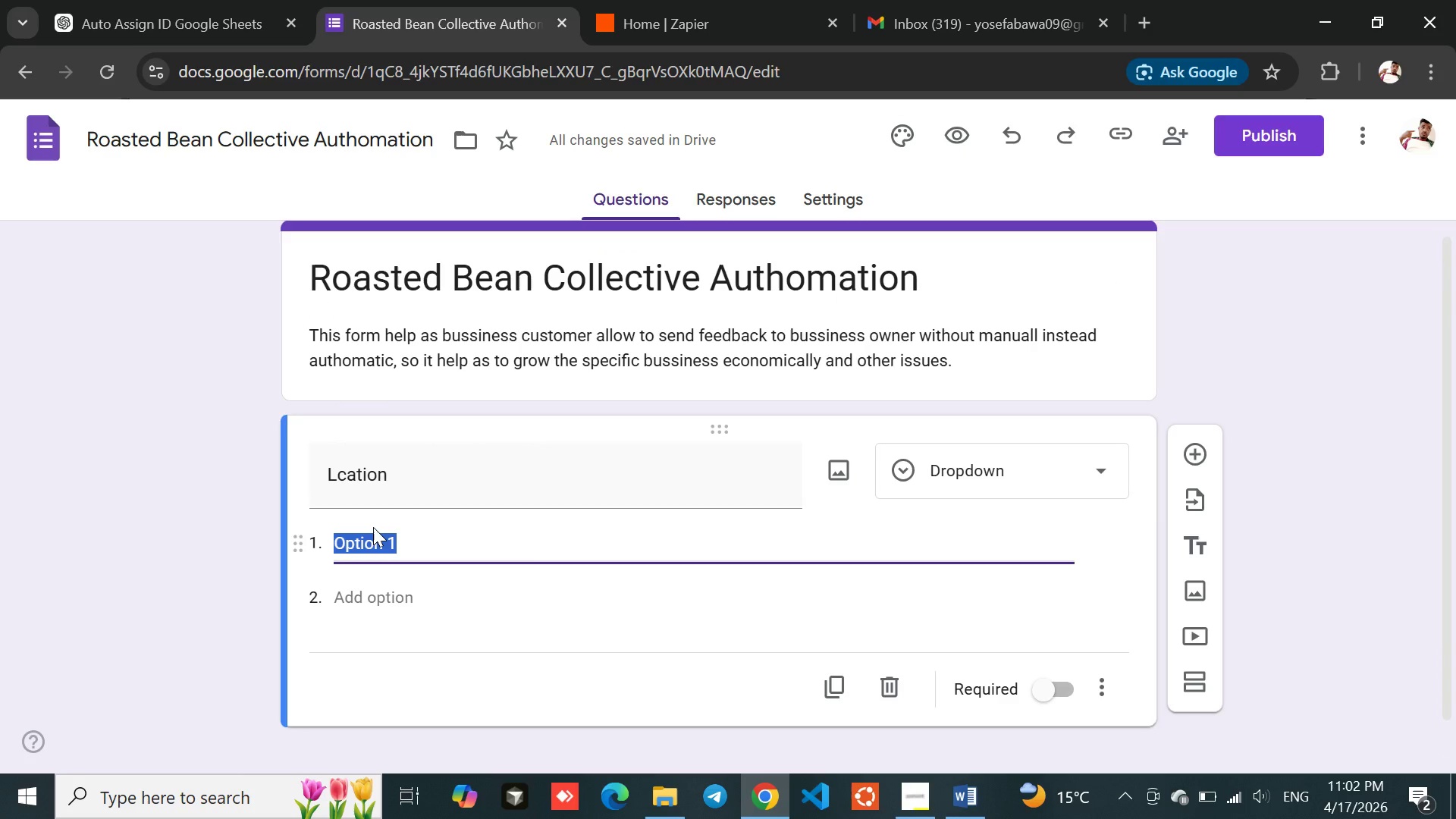 
type(Down)
 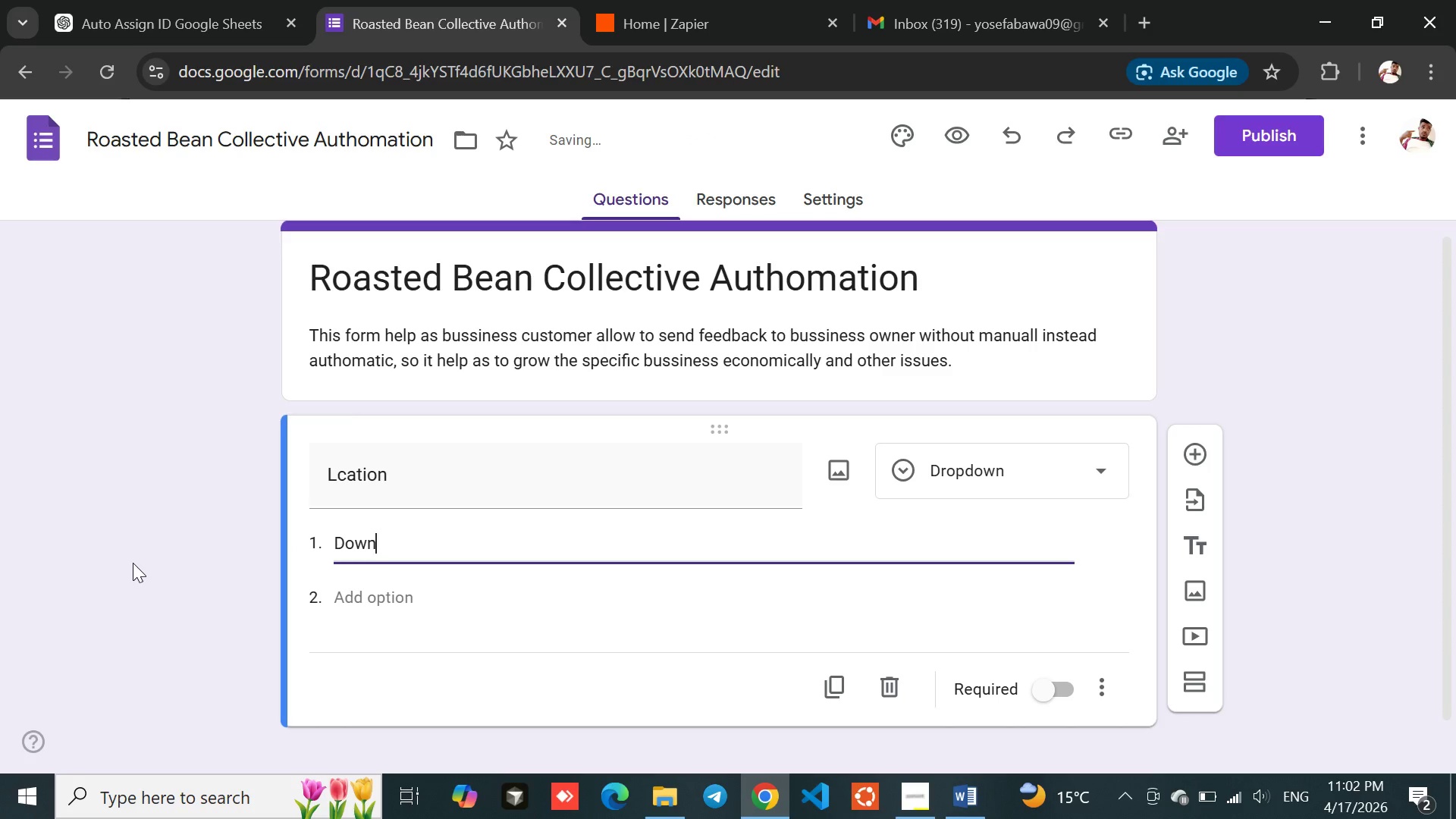 
type(towm)
key(Backspace)
type(n)
 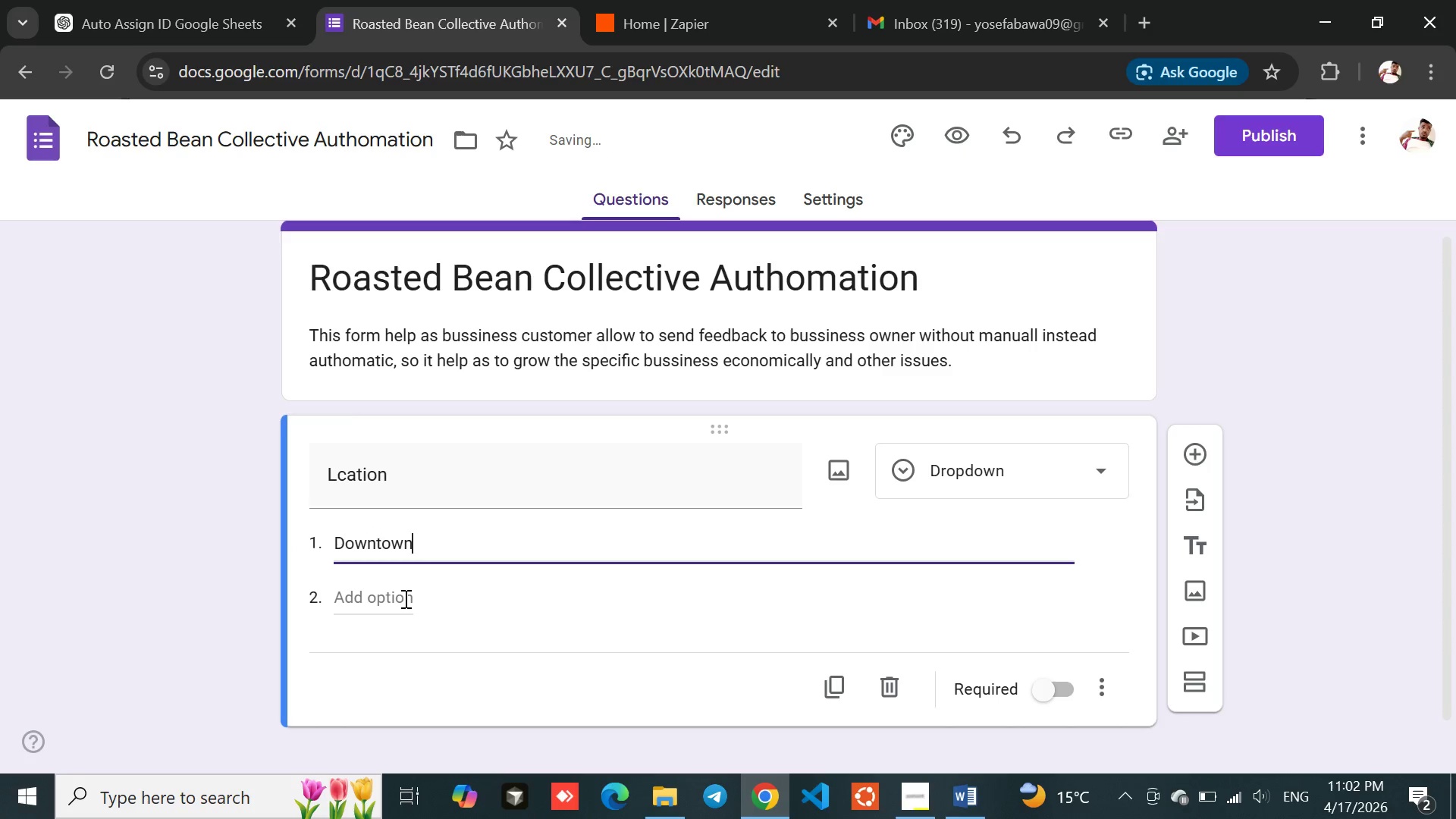 
left_click([404, 598])
 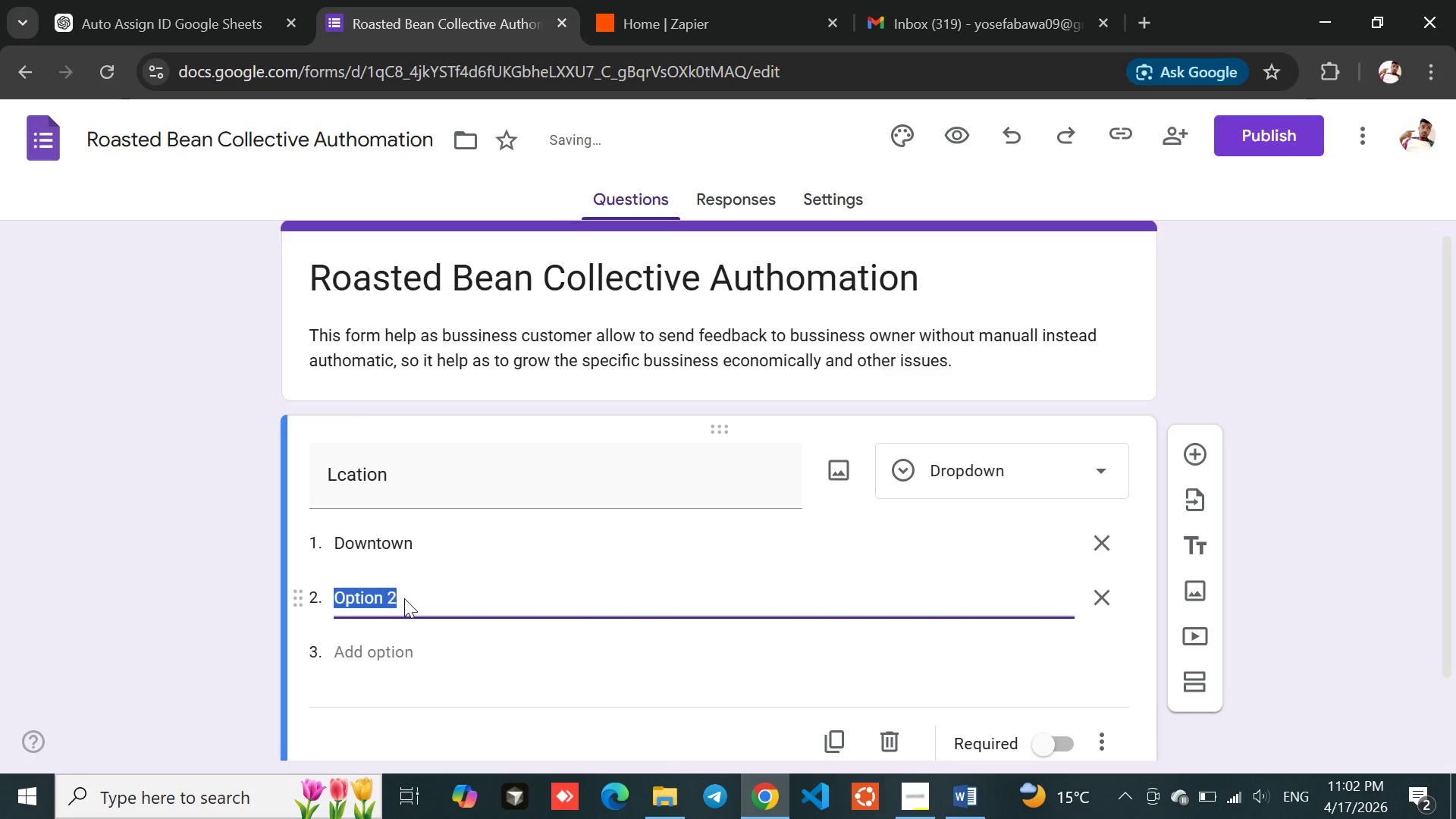 
type(Heghi)
 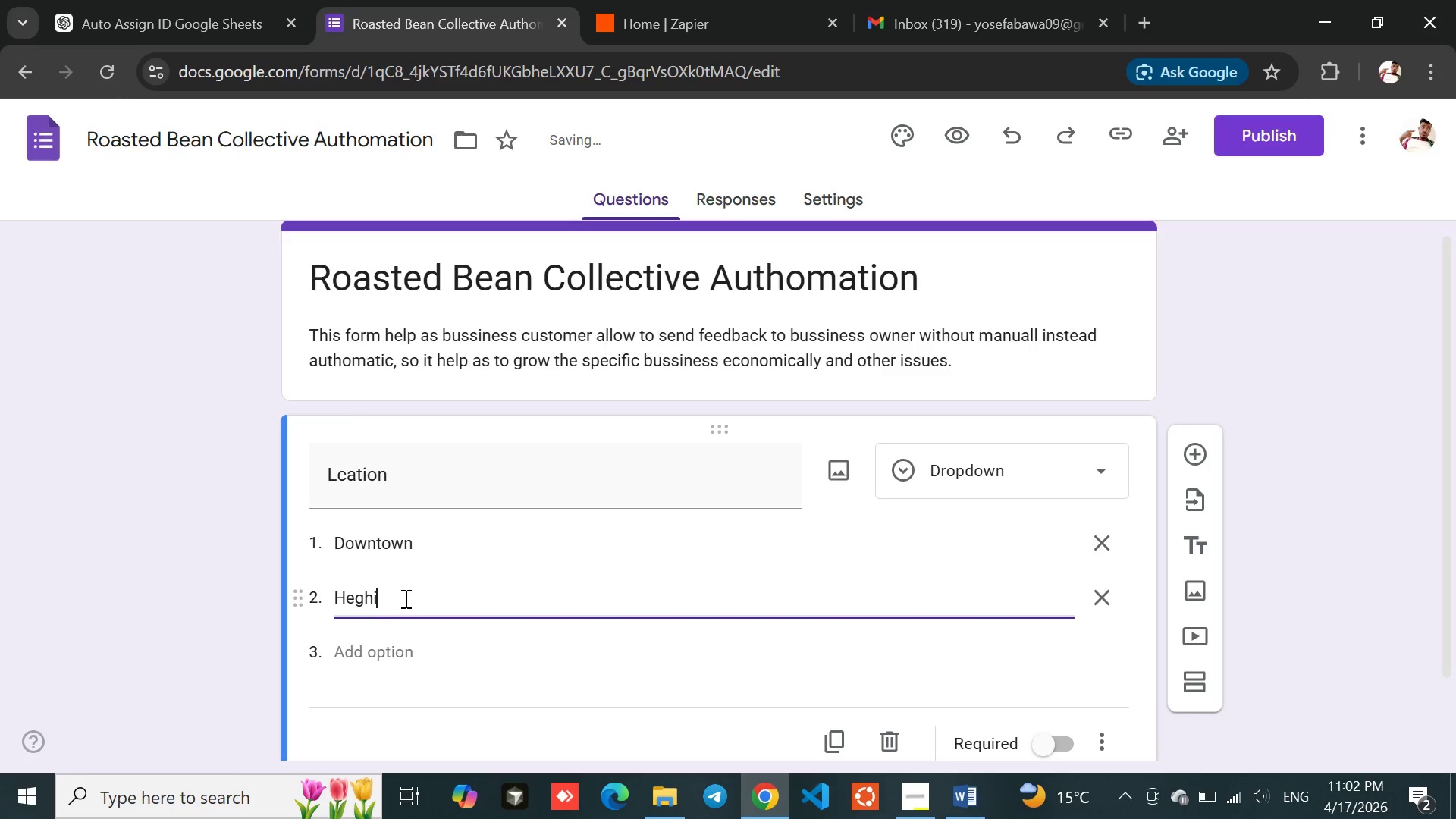 
type(==)
key(Backspace)
key(Backspace)
key(Backspace)
key(Backspace)
key(Backspace)
type(eights)
 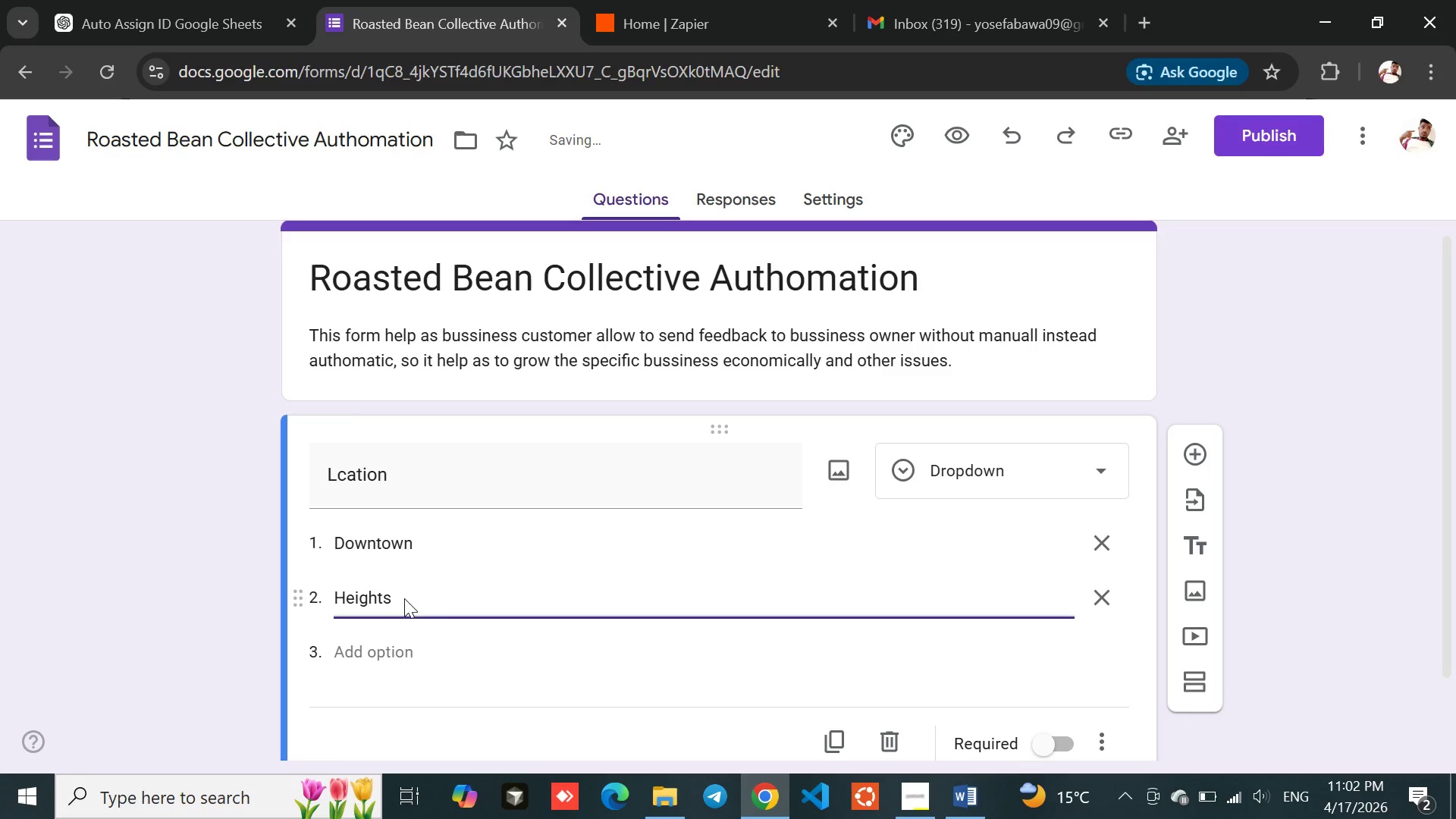 
left_click([376, 664])
 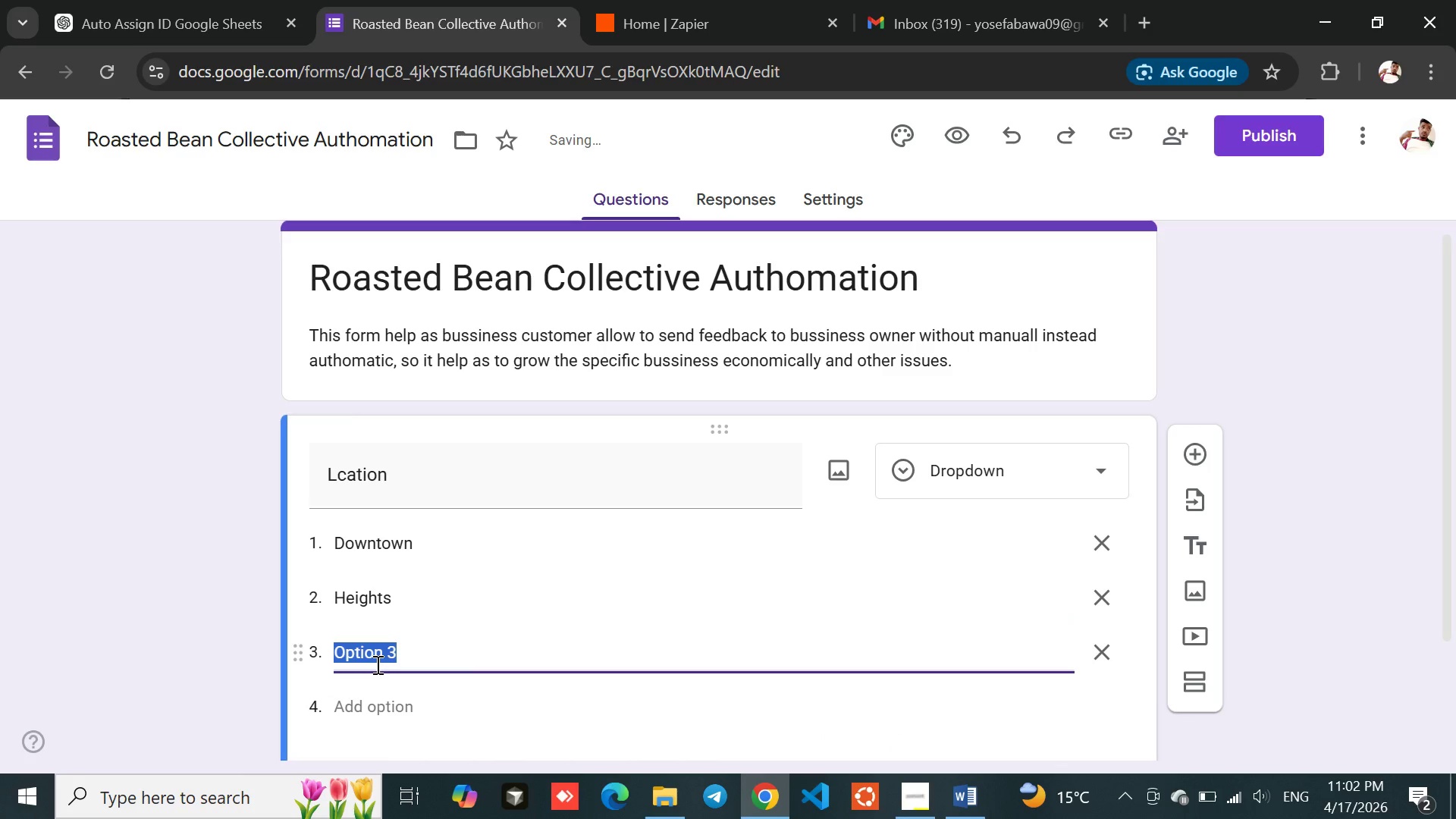 
type(Waterfront)
 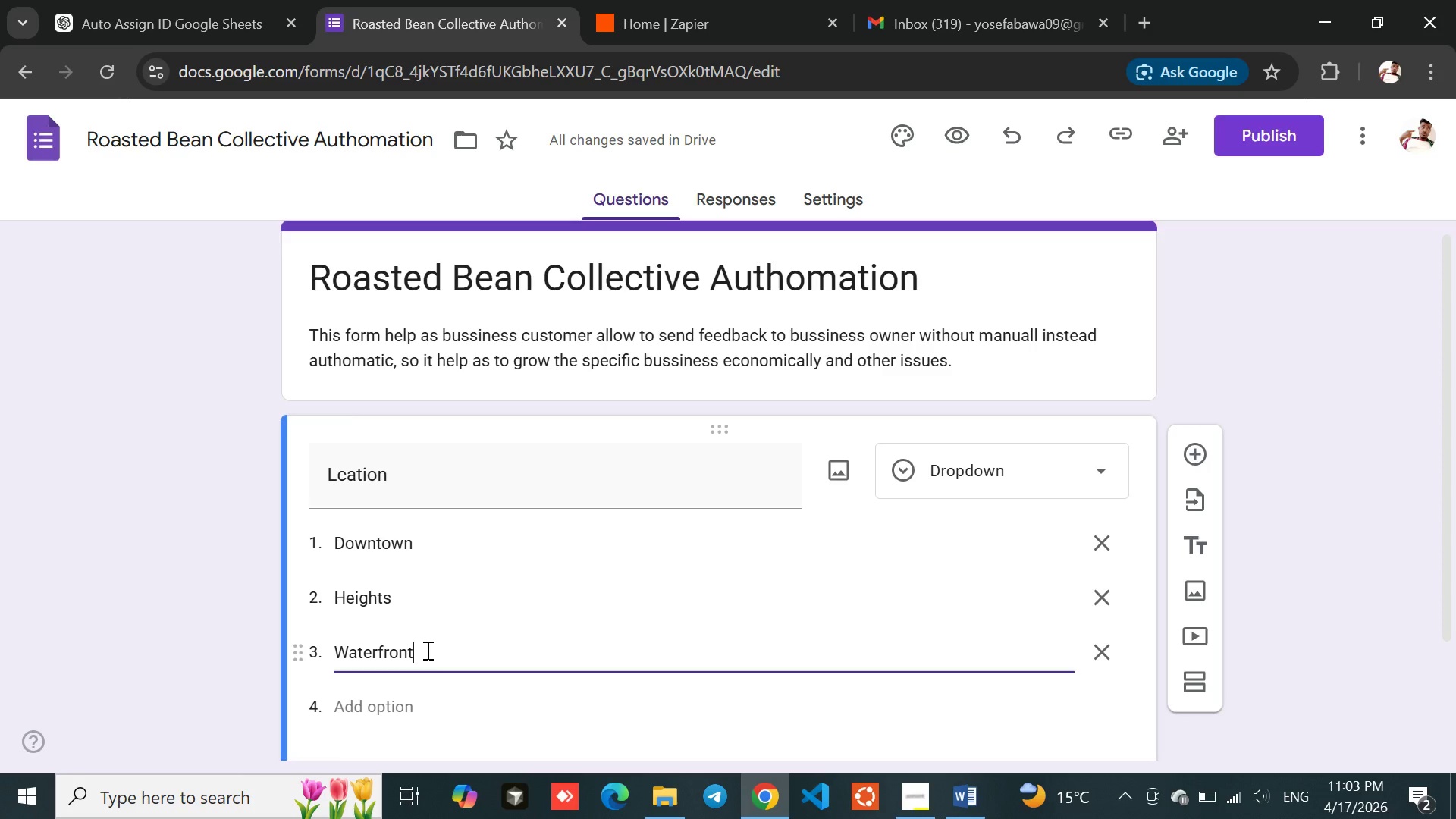 
wait(5.92)
 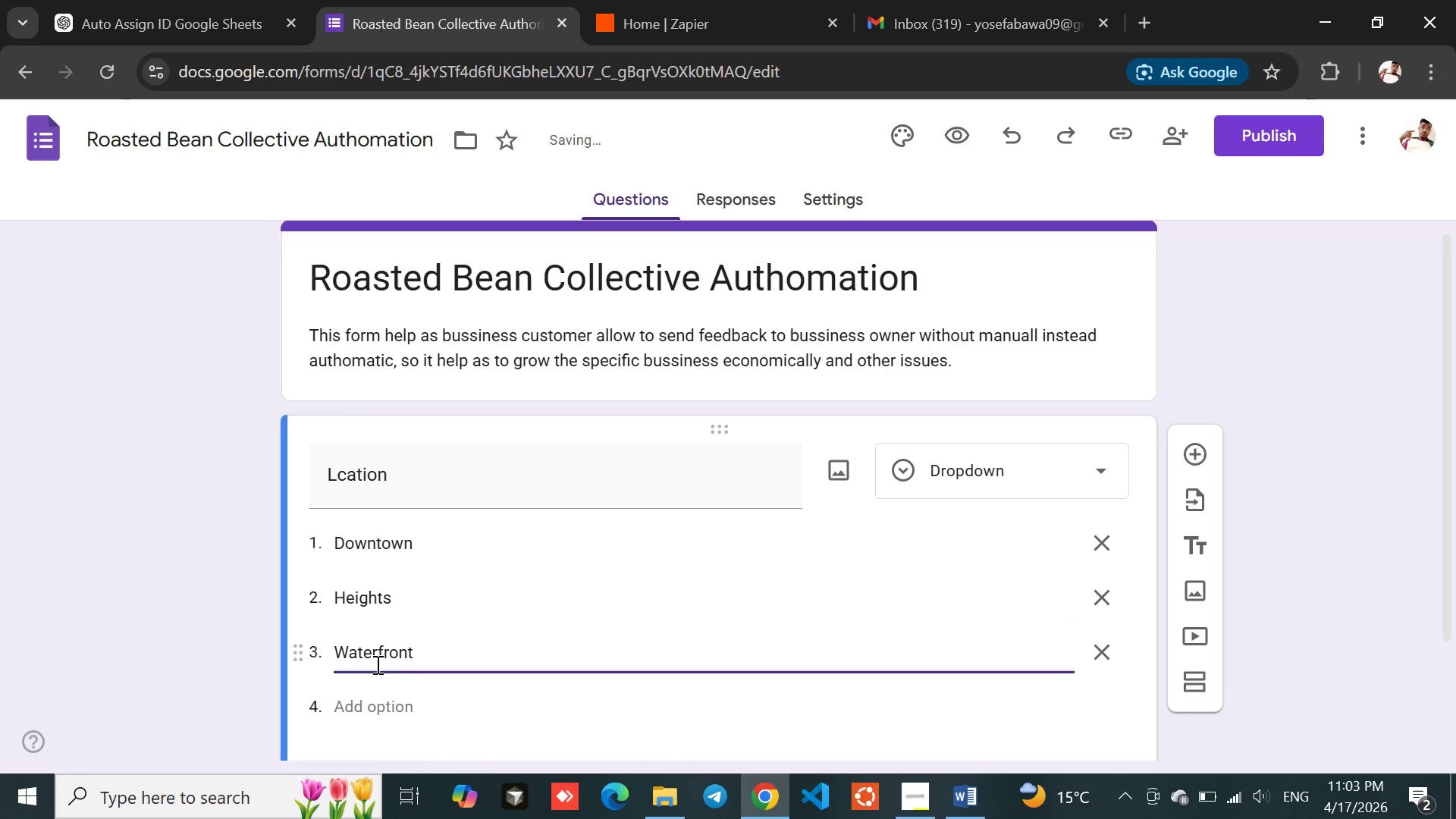 
left_click([1242, 397])
 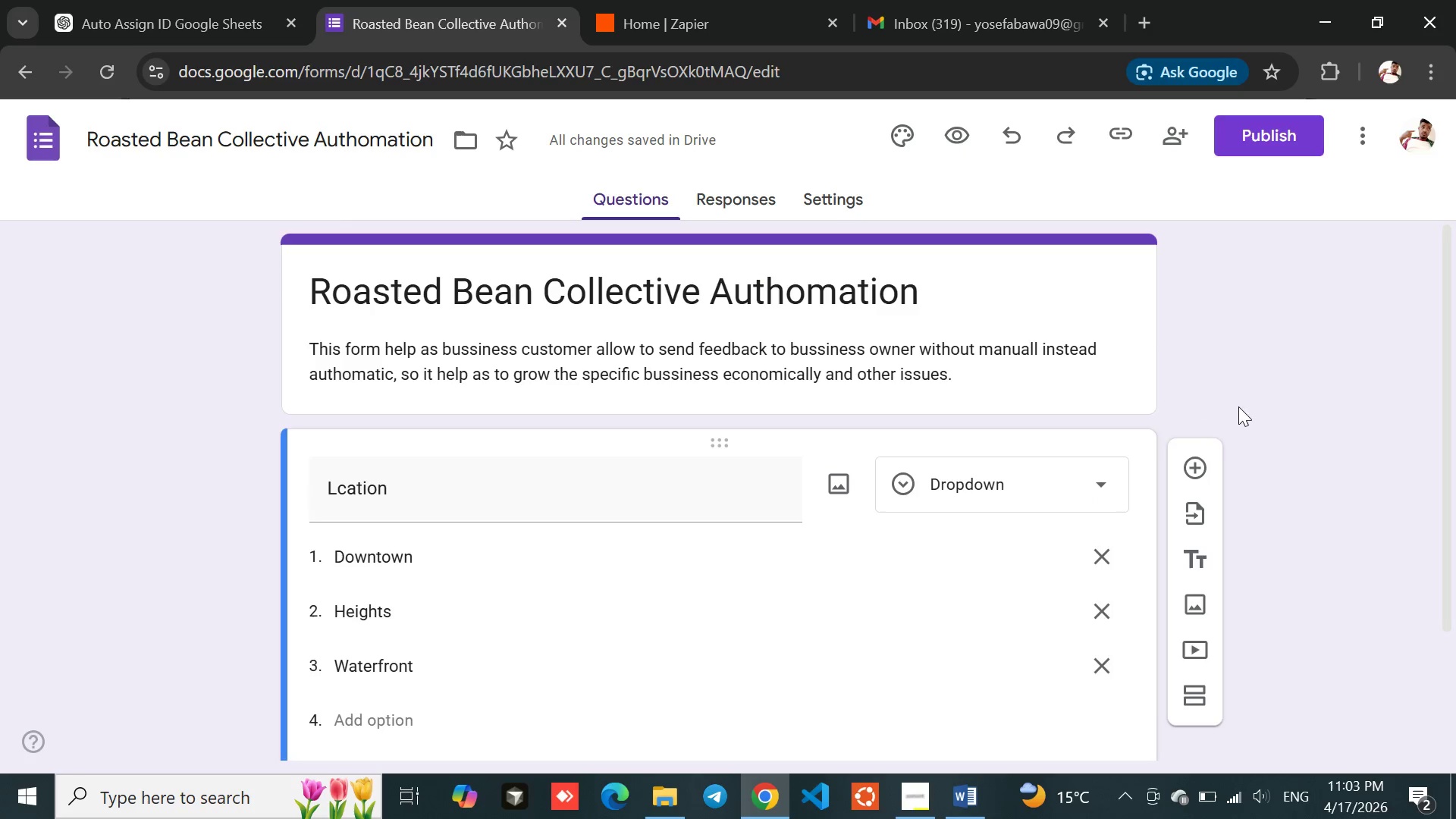 
left_click([1195, 468])
 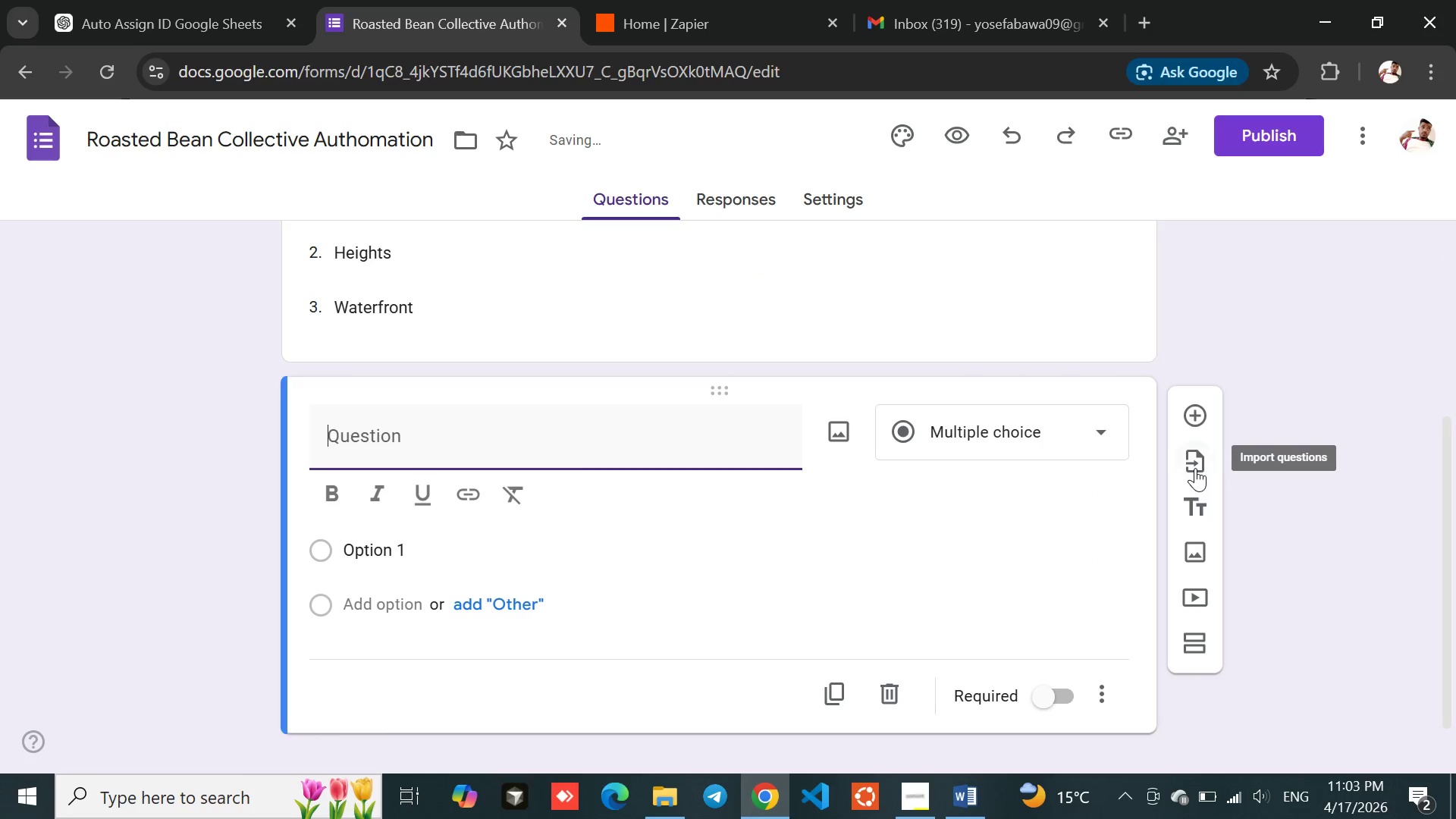 
mouse_move([1045, 544])
 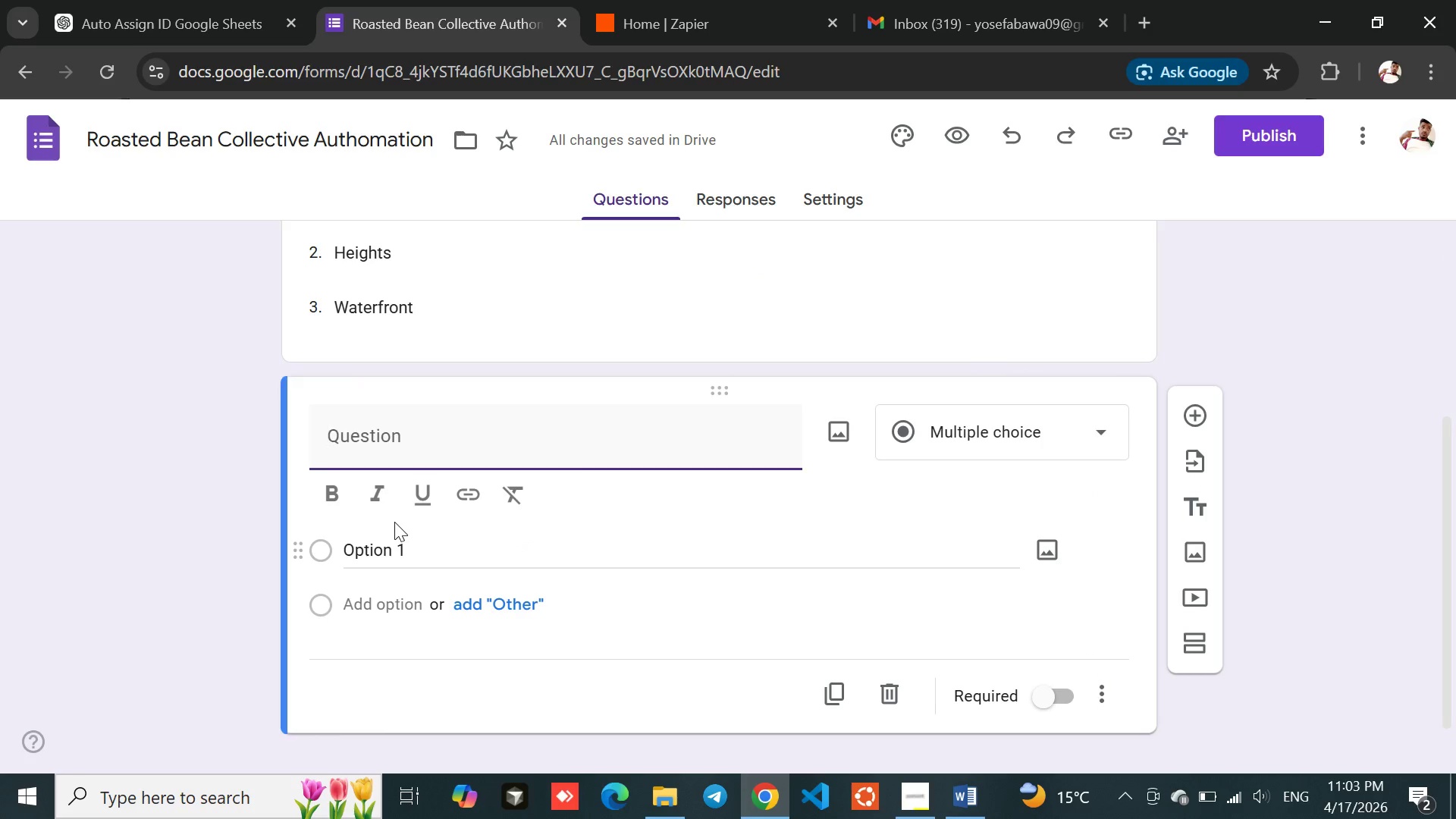 
type(Rating)
 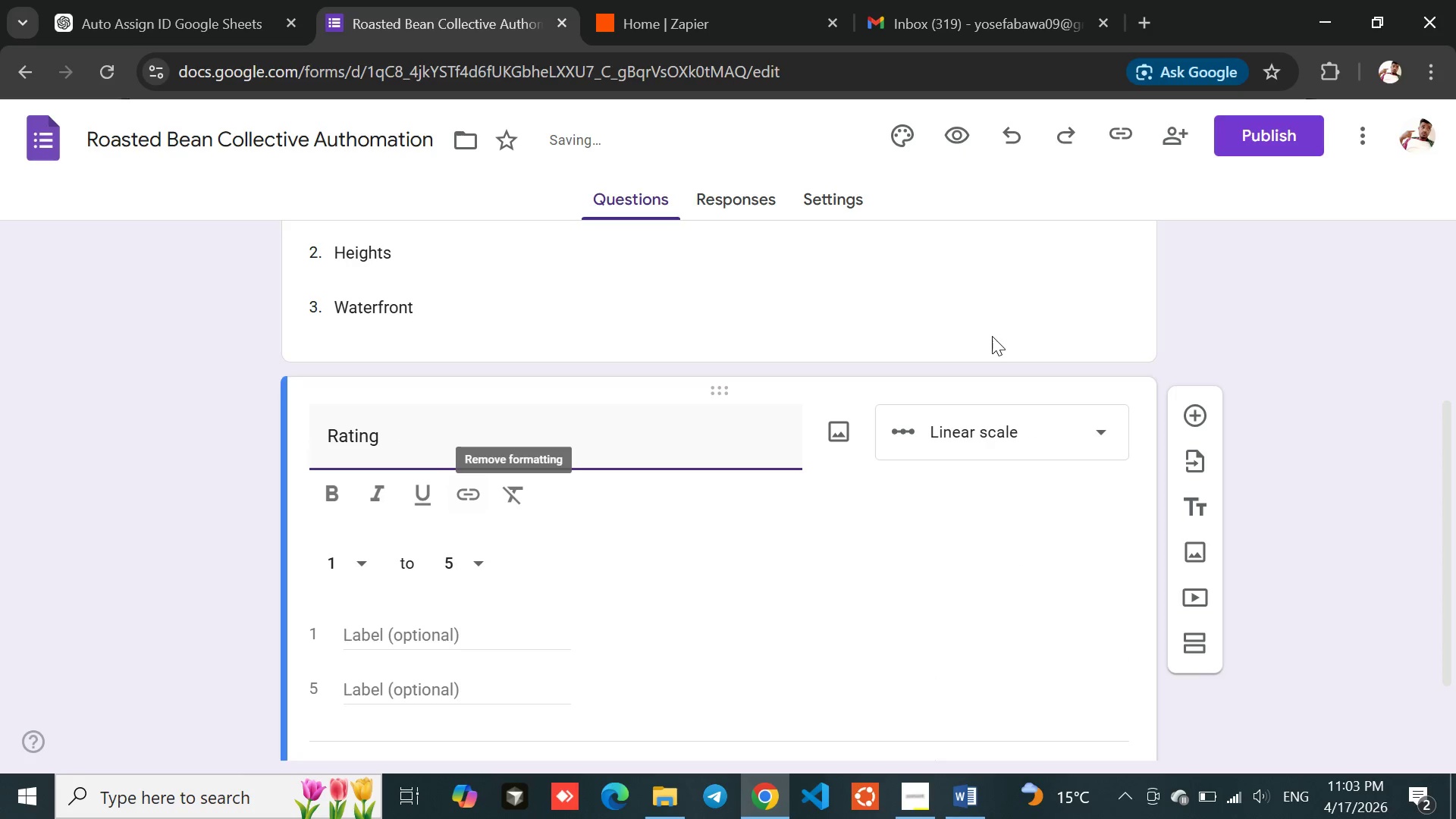 
left_click([1021, 444])
 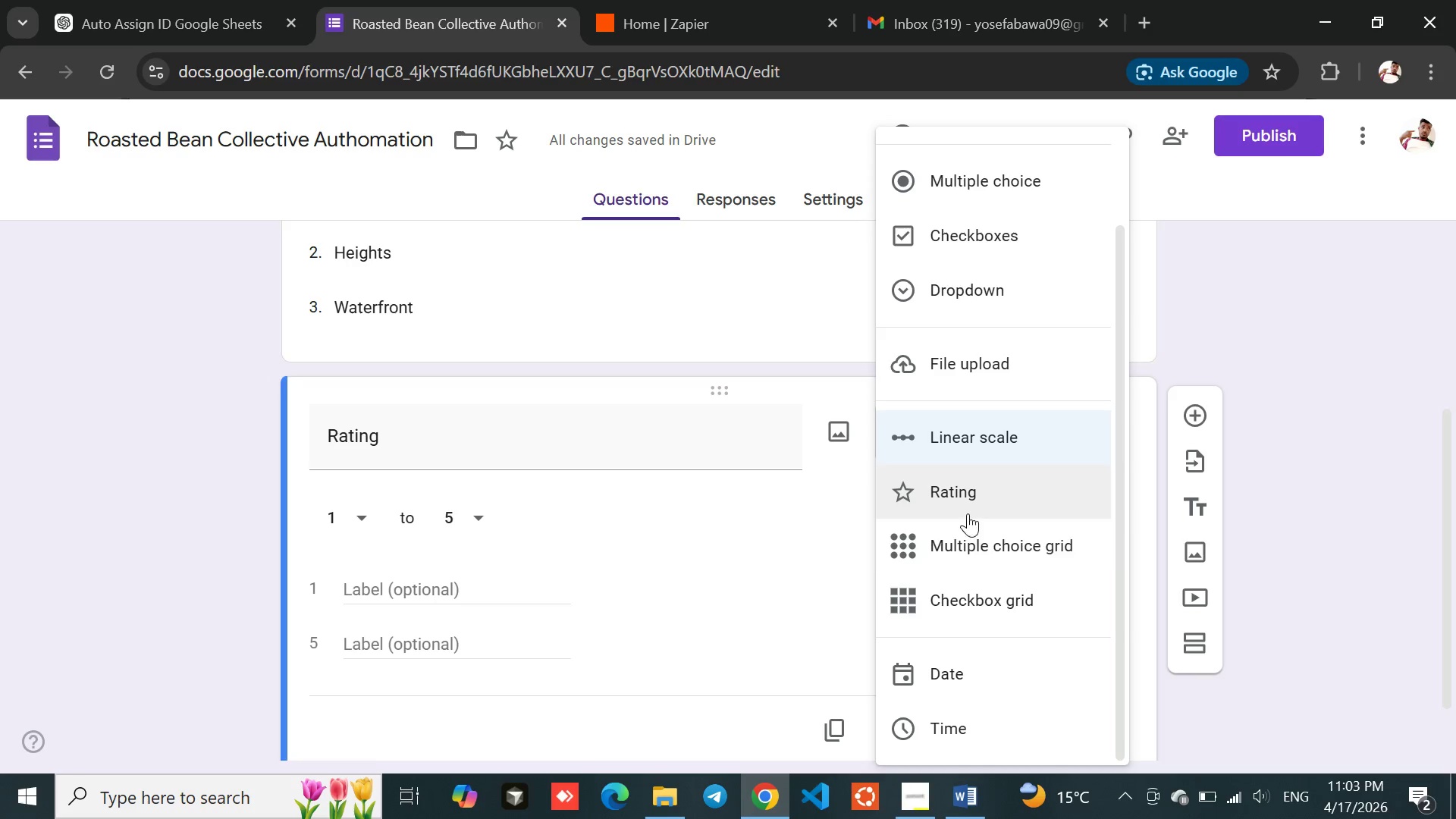 
wait(5.56)
 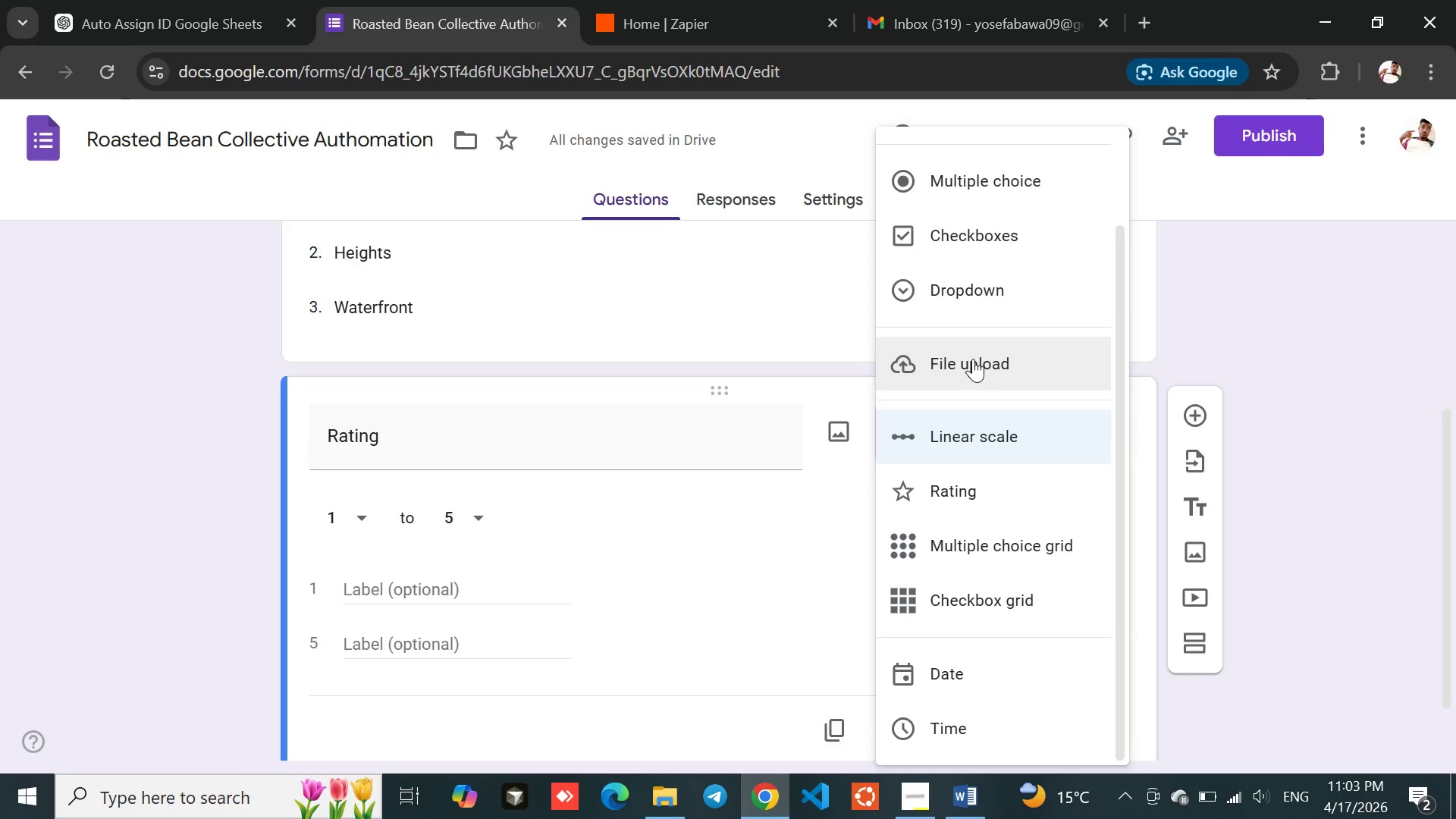 
left_click([966, 494])
 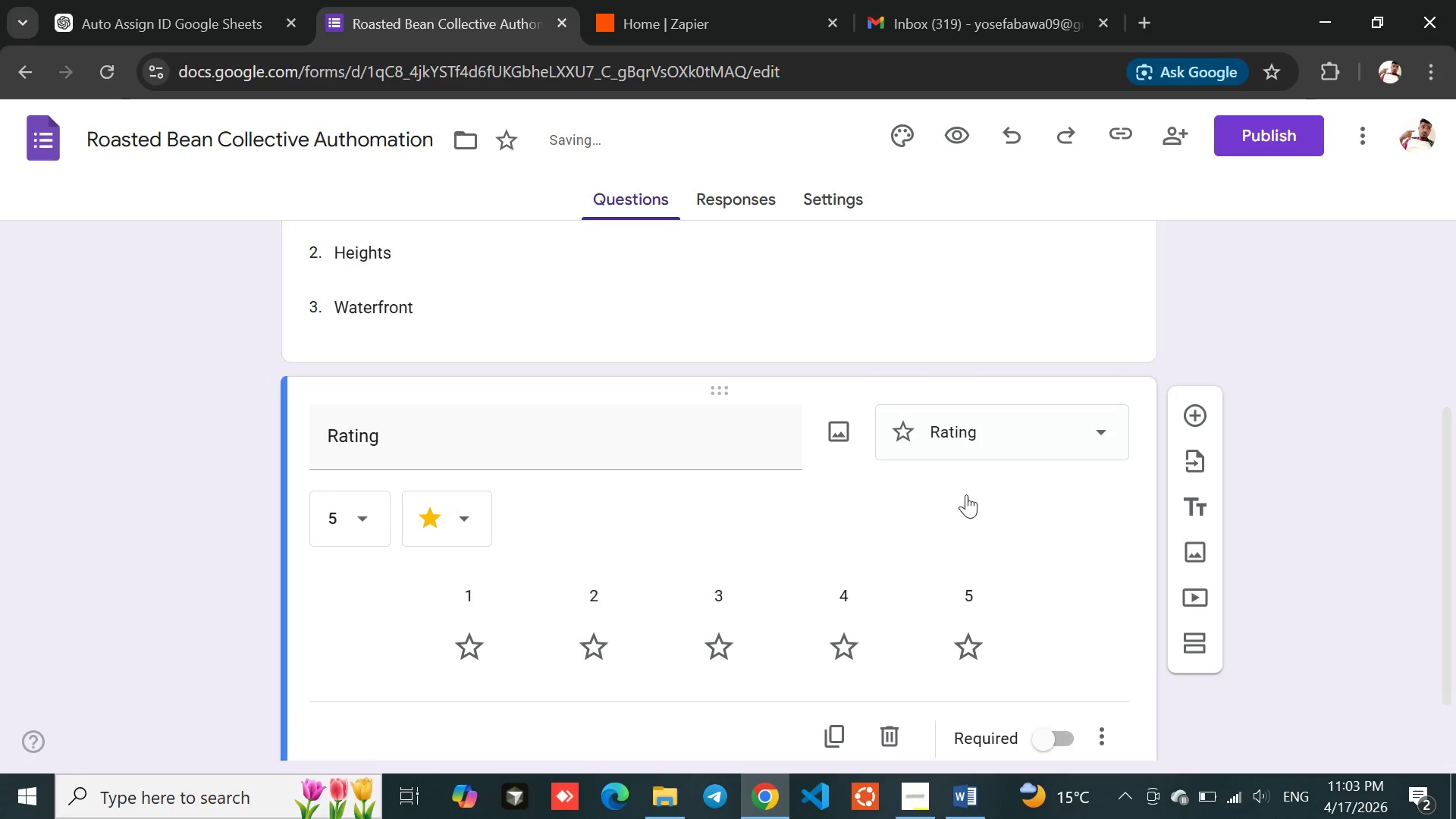 
mouse_move([867, 517])
 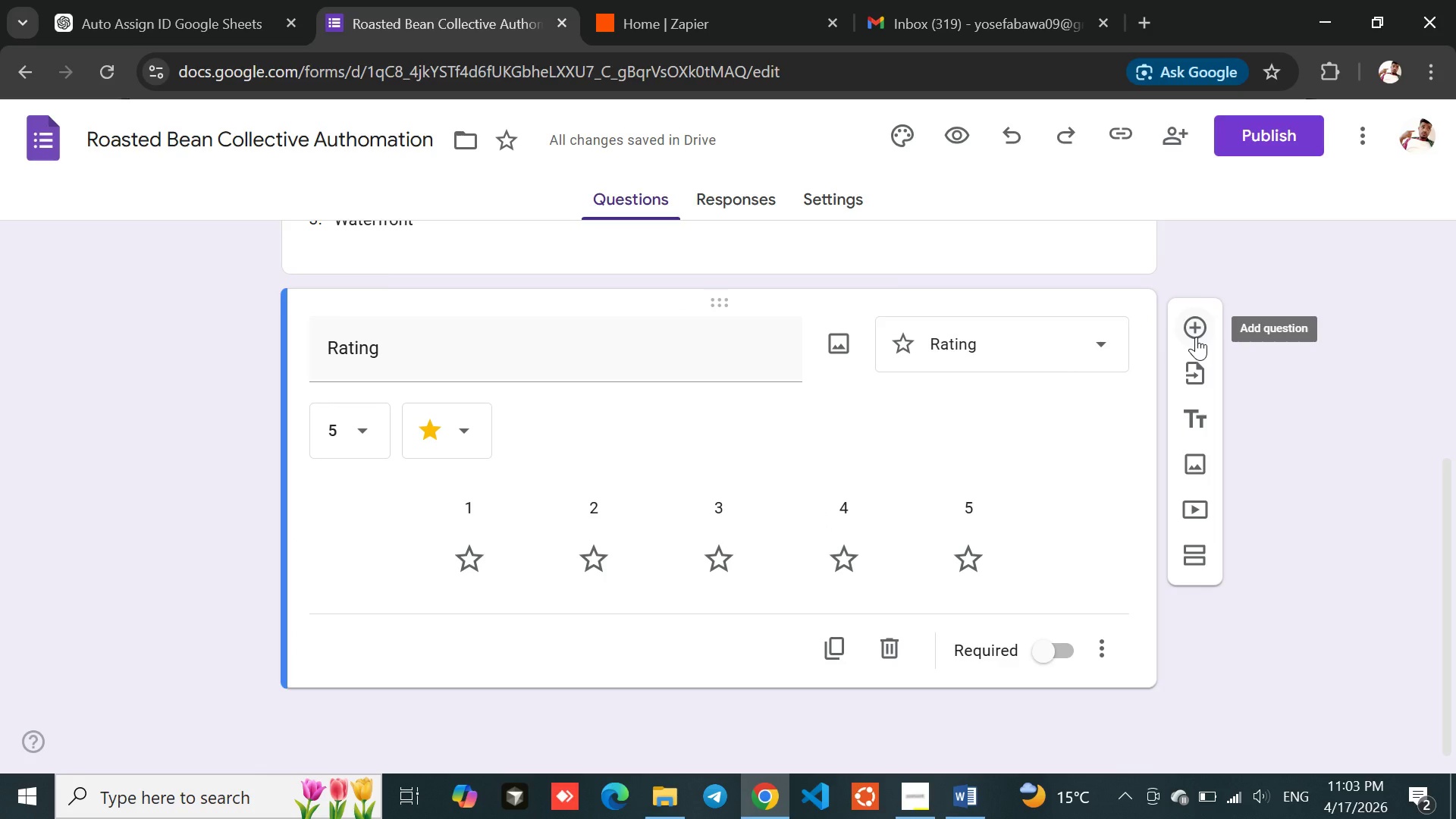 
left_click([1196, 337])
 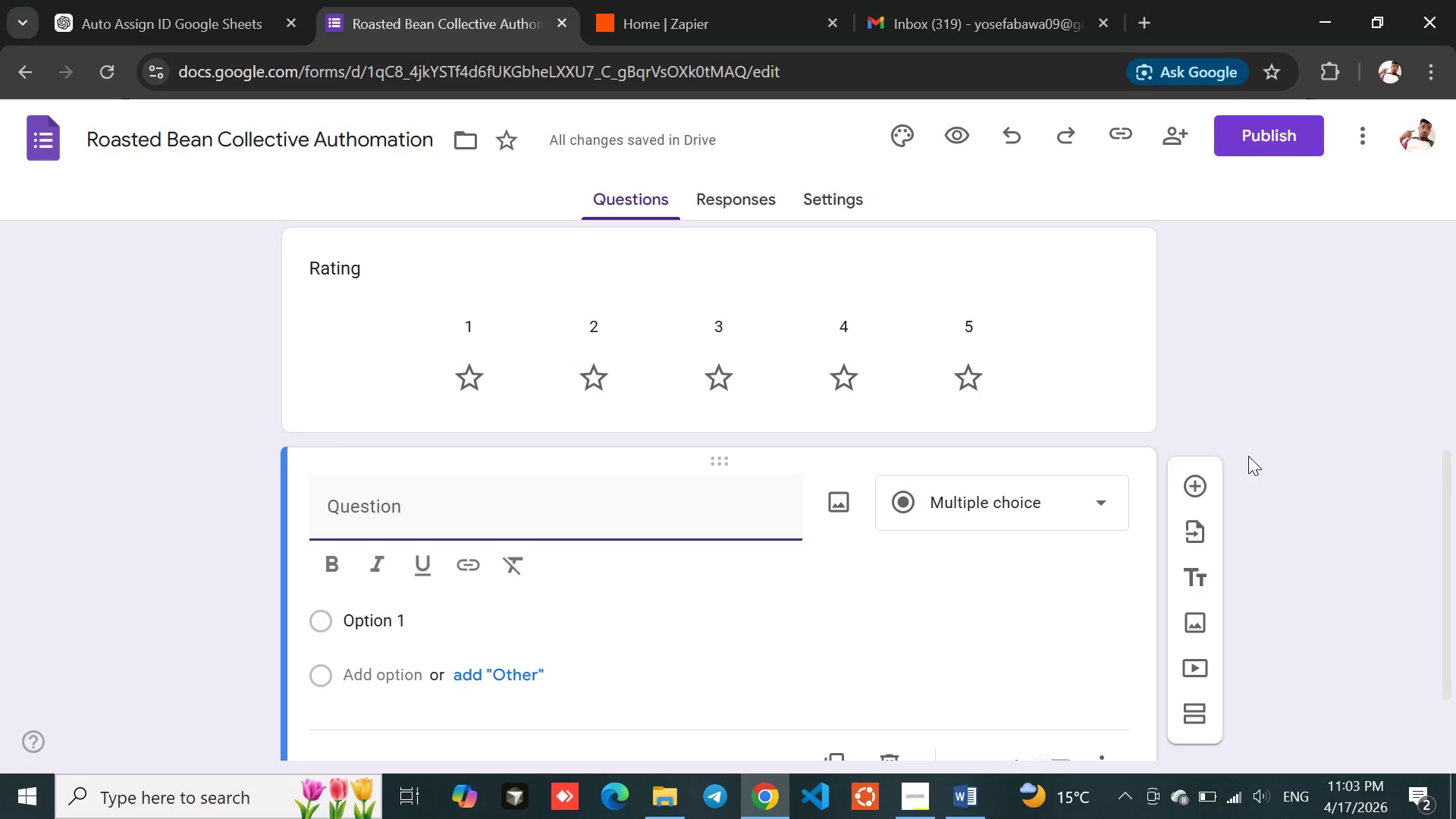 
wait(6.7)
 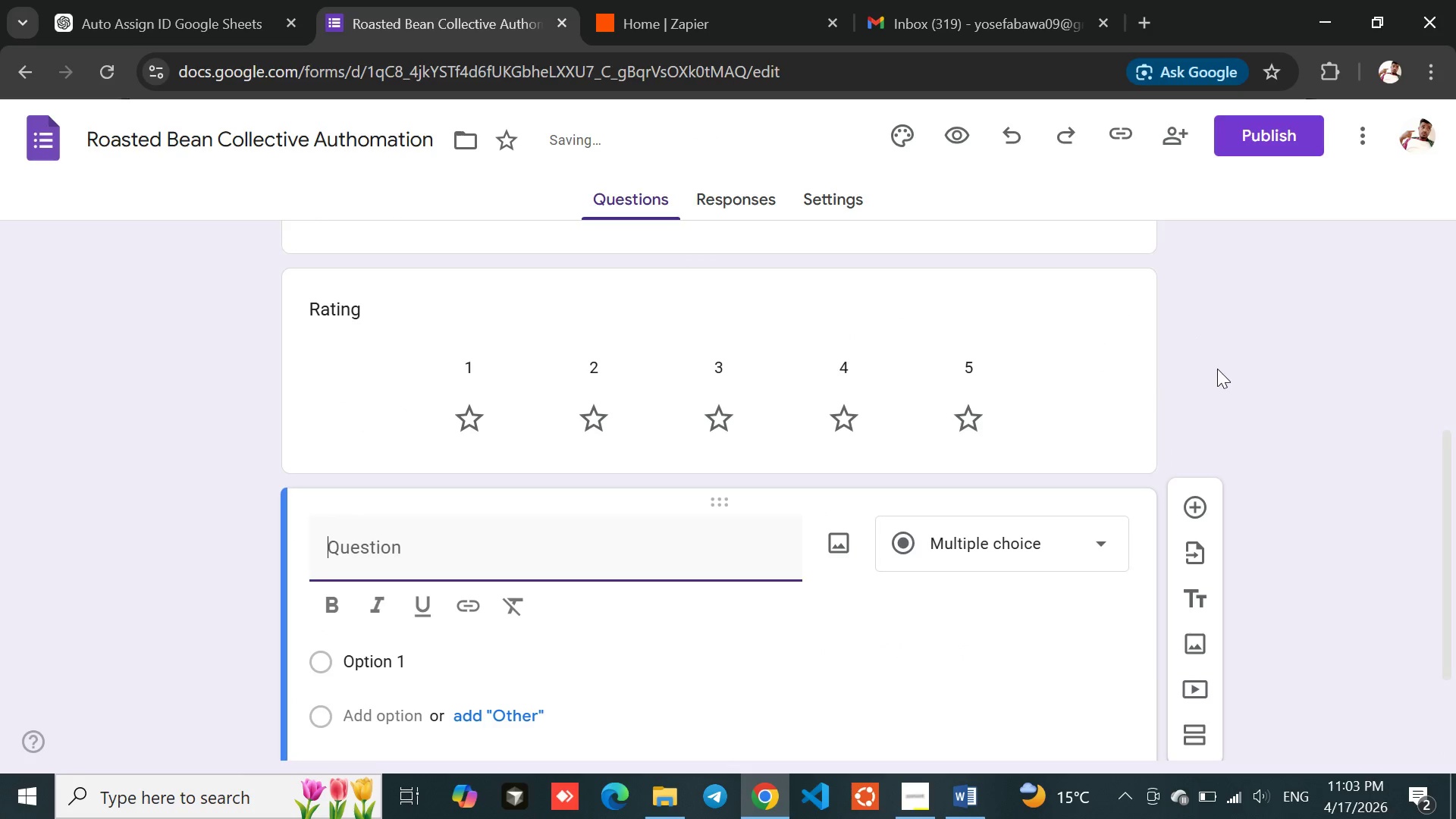 
type(Comments)
 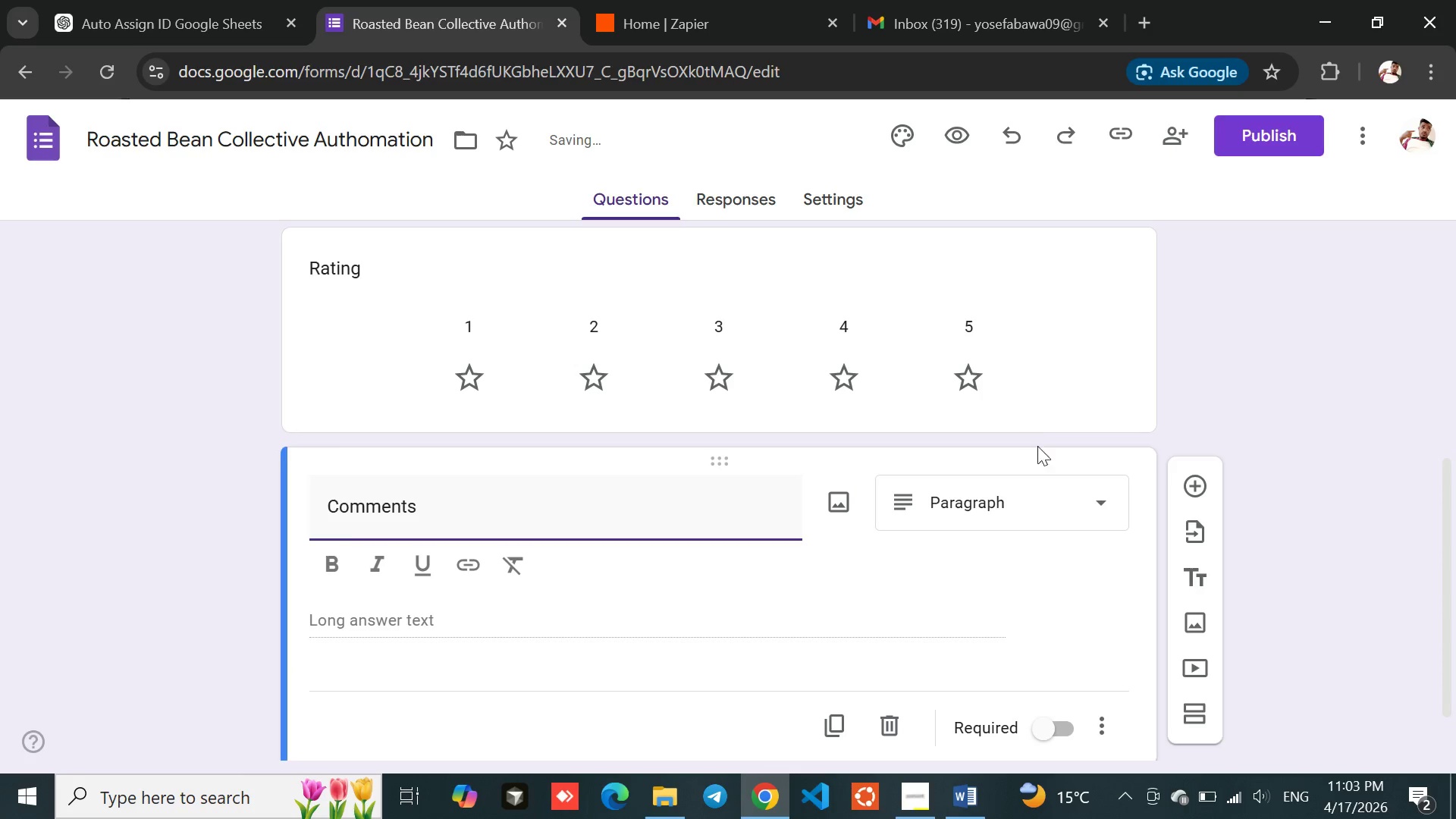 
left_click([1244, 425])
 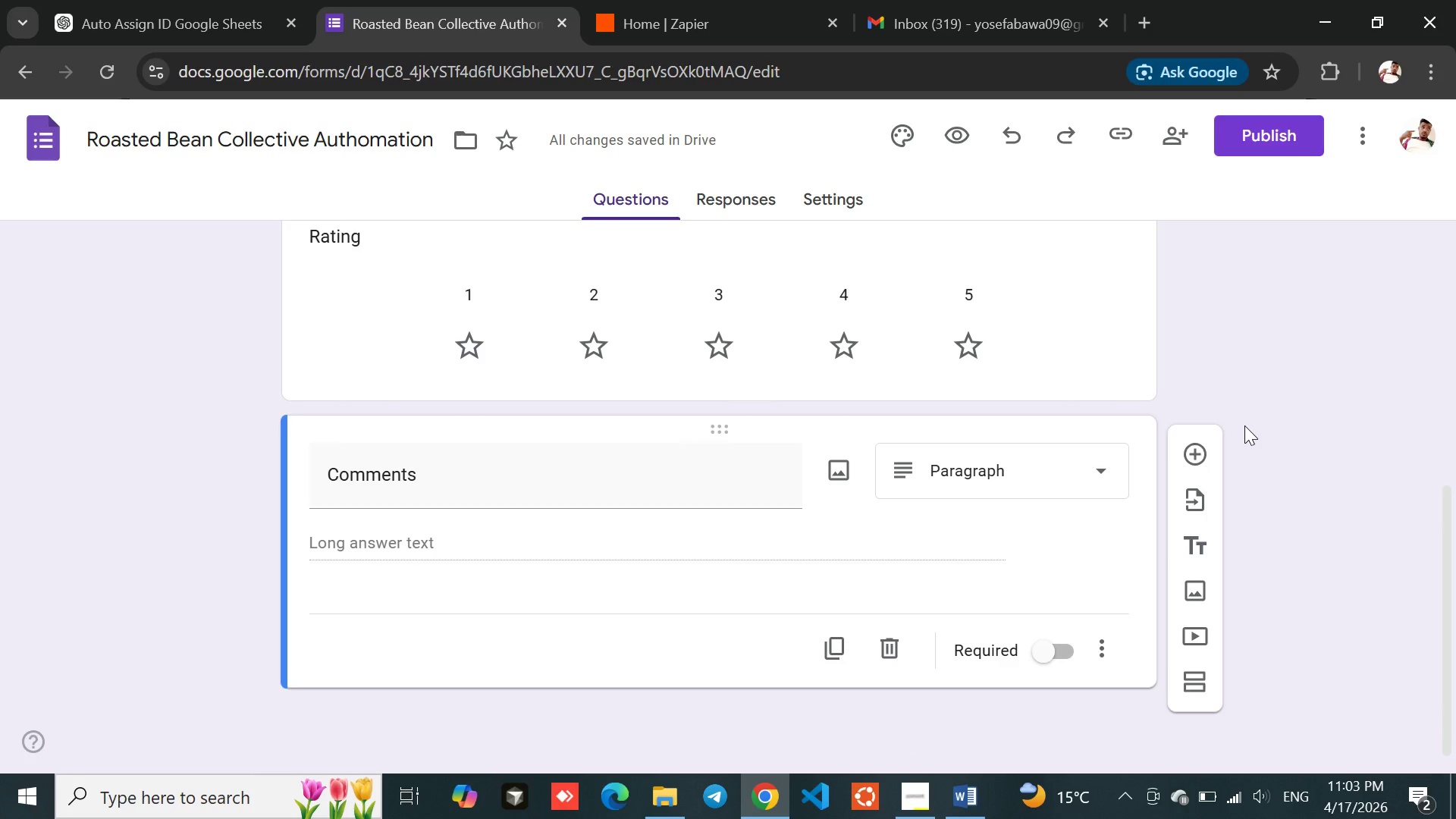 
left_click([1194, 445])
 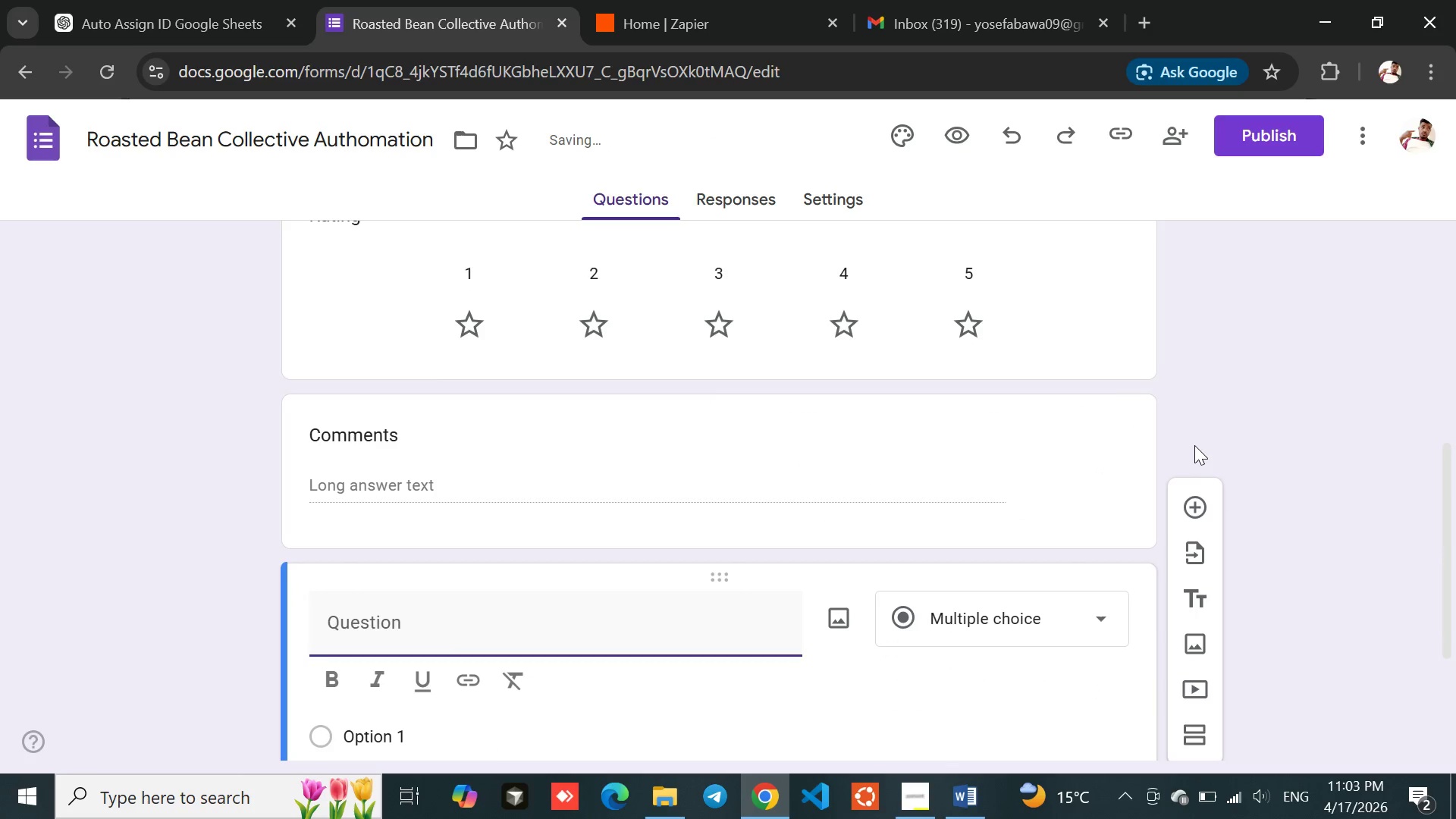 
type(Email)
 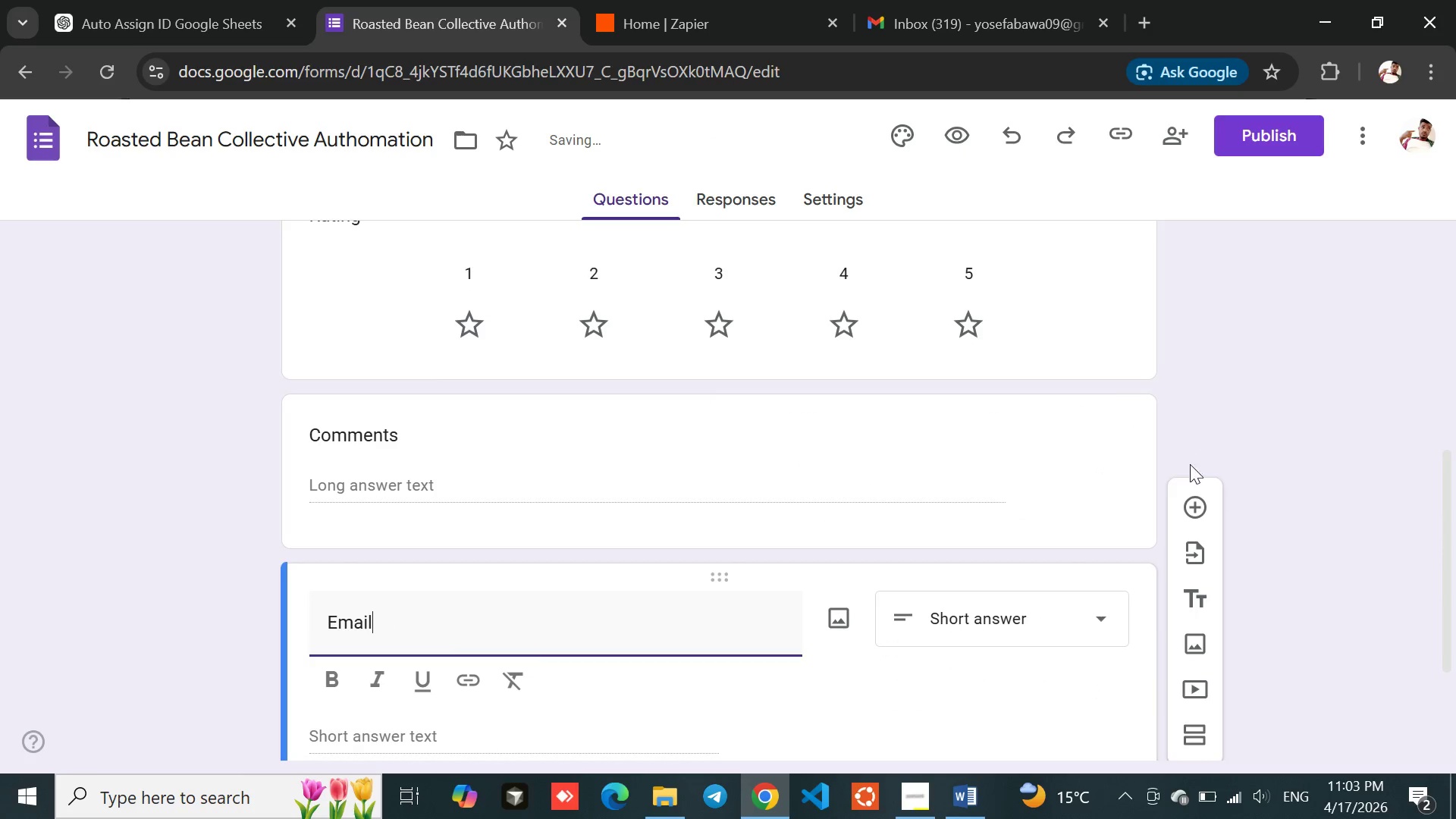 
left_click([1263, 454])
 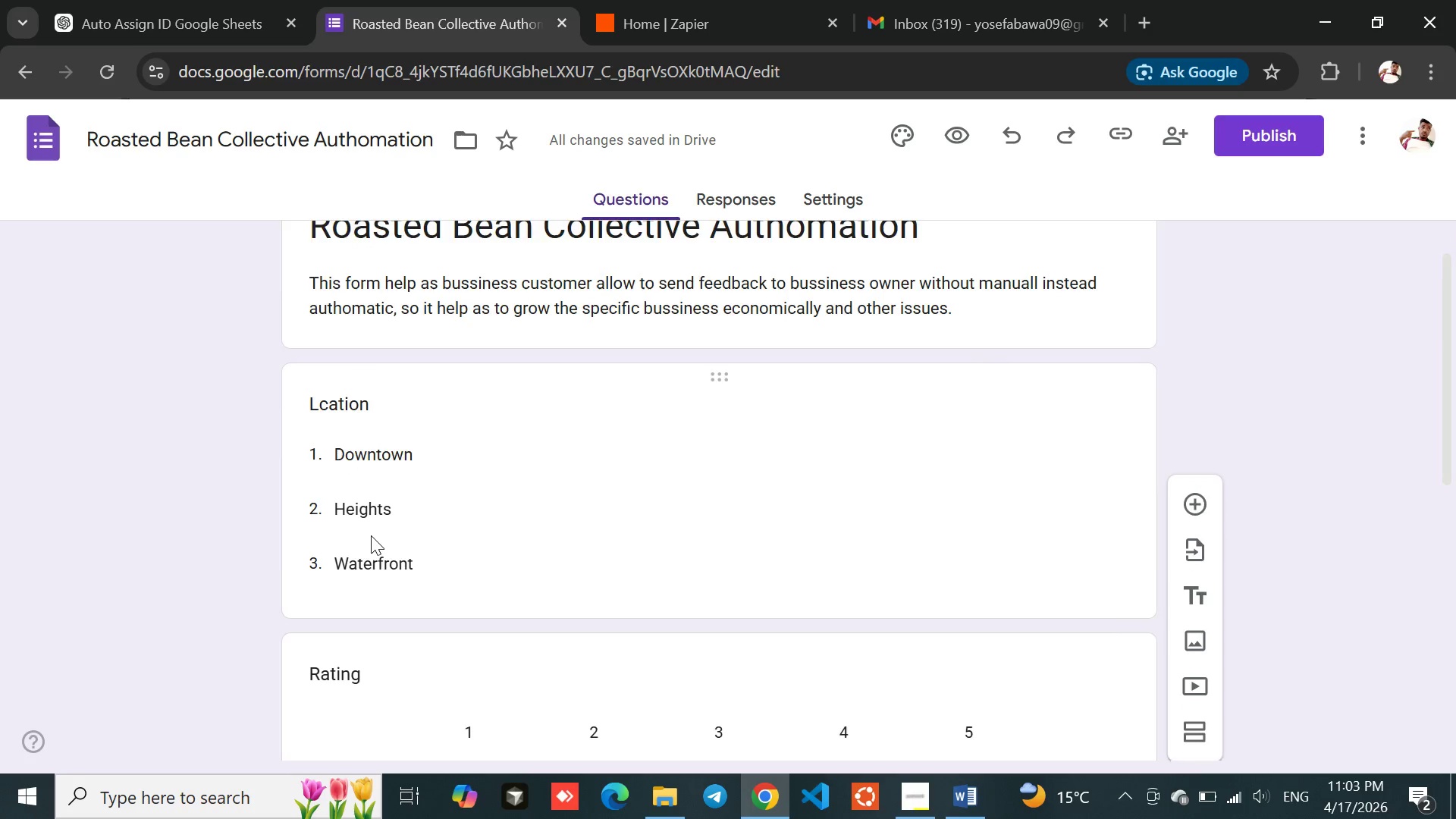 
wait(7.53)
 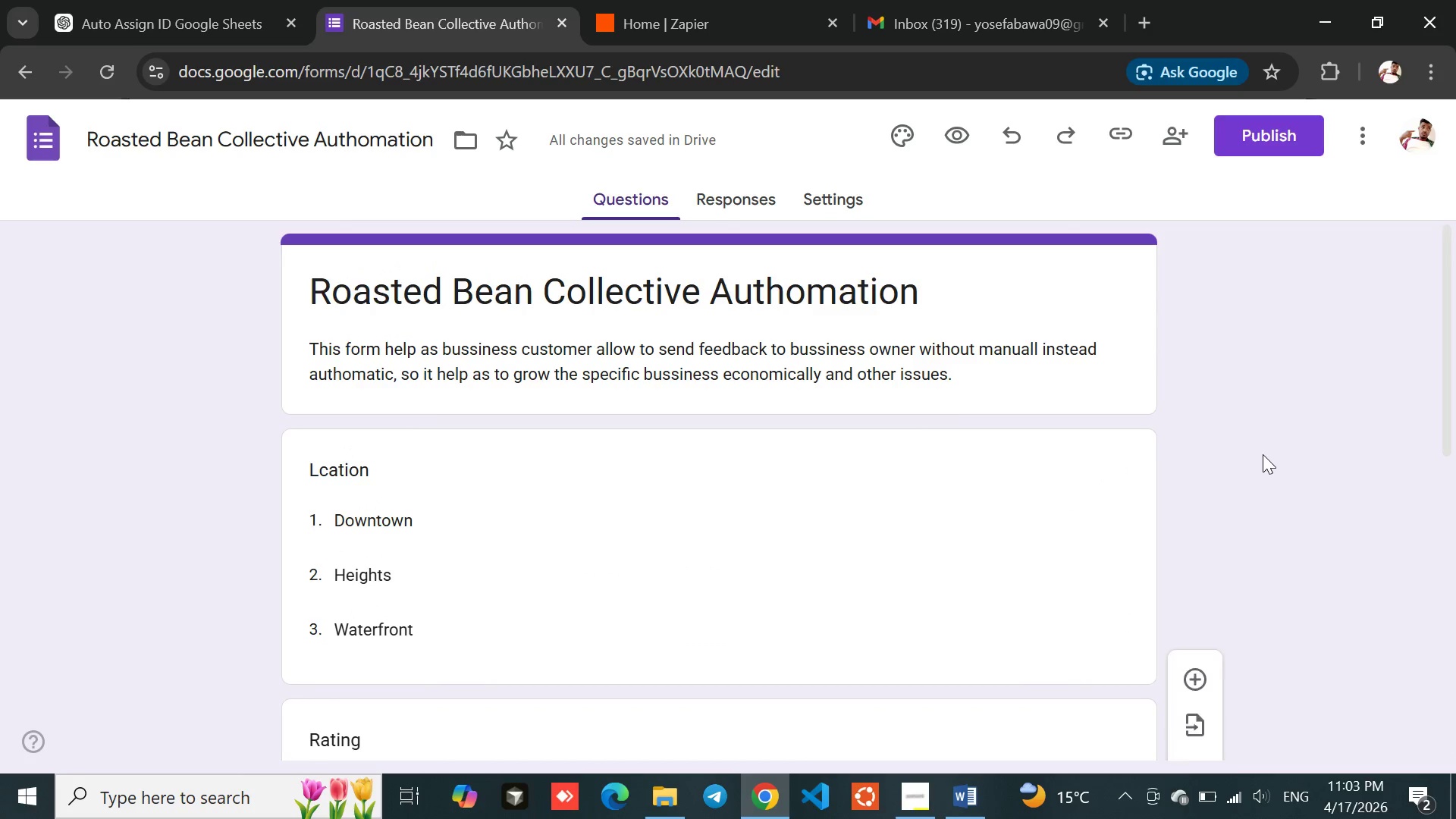 
left_click([337, 390])
 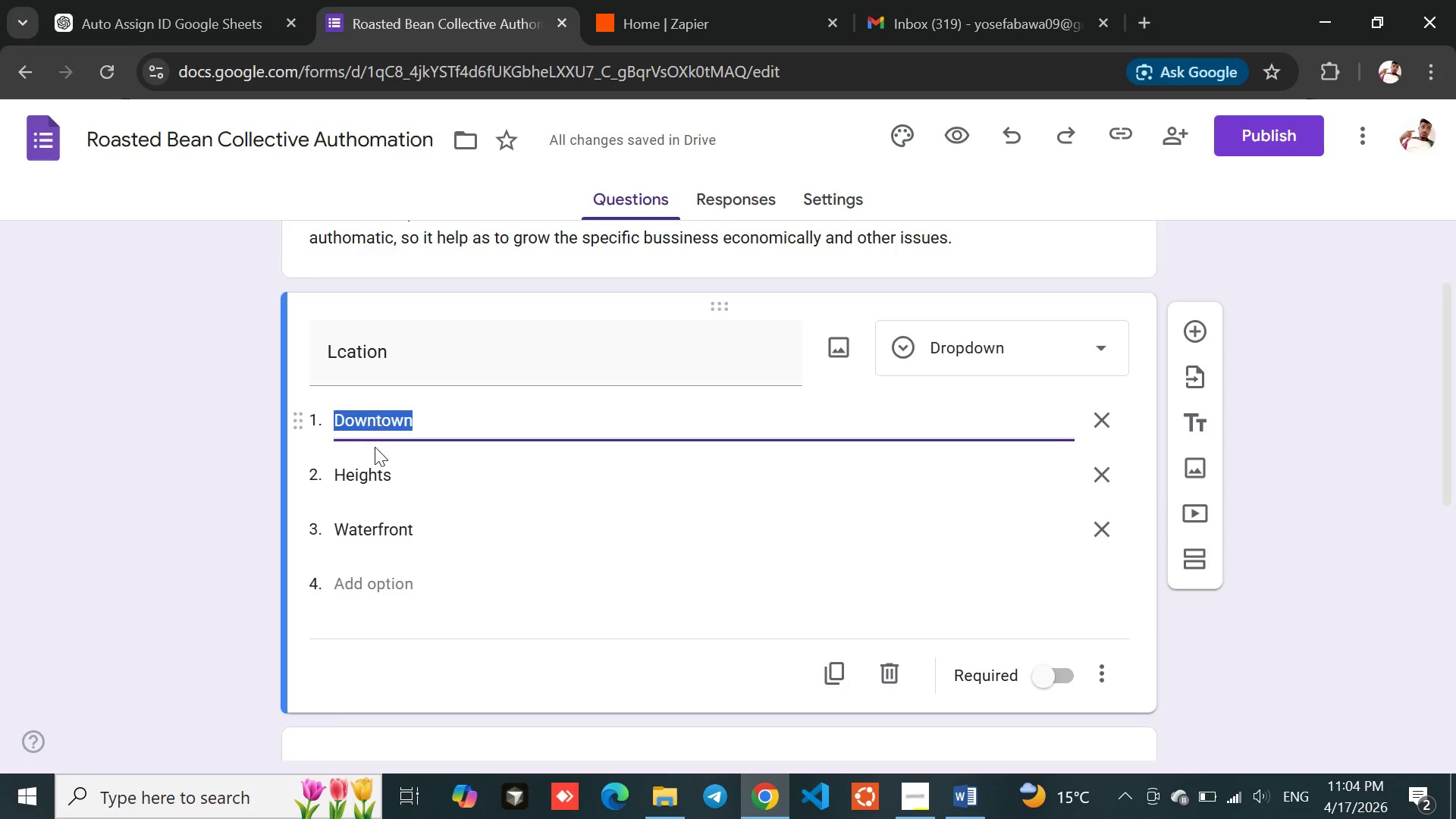 
left_click([372, 473])
 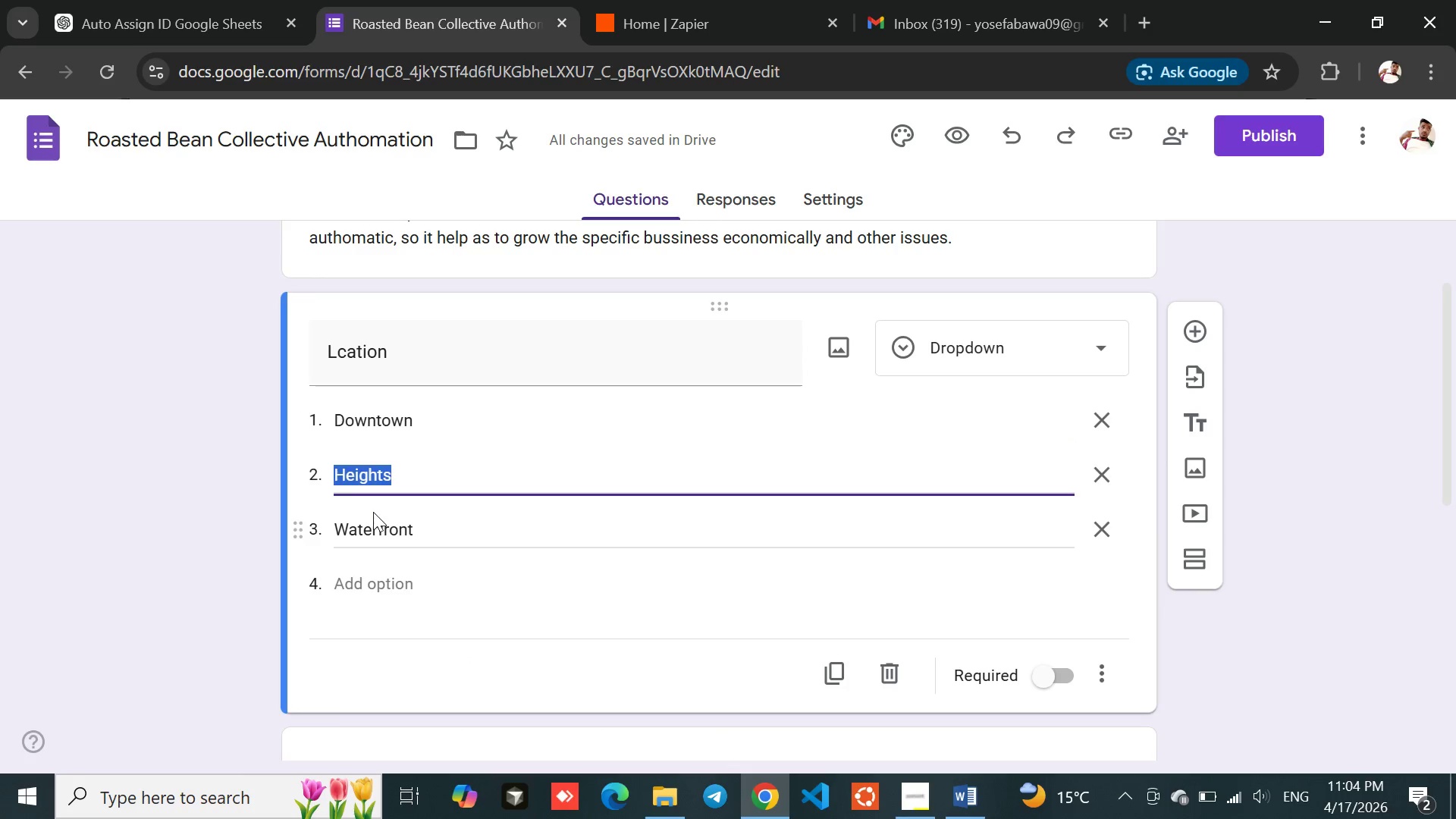 
left_click([373, 516])
 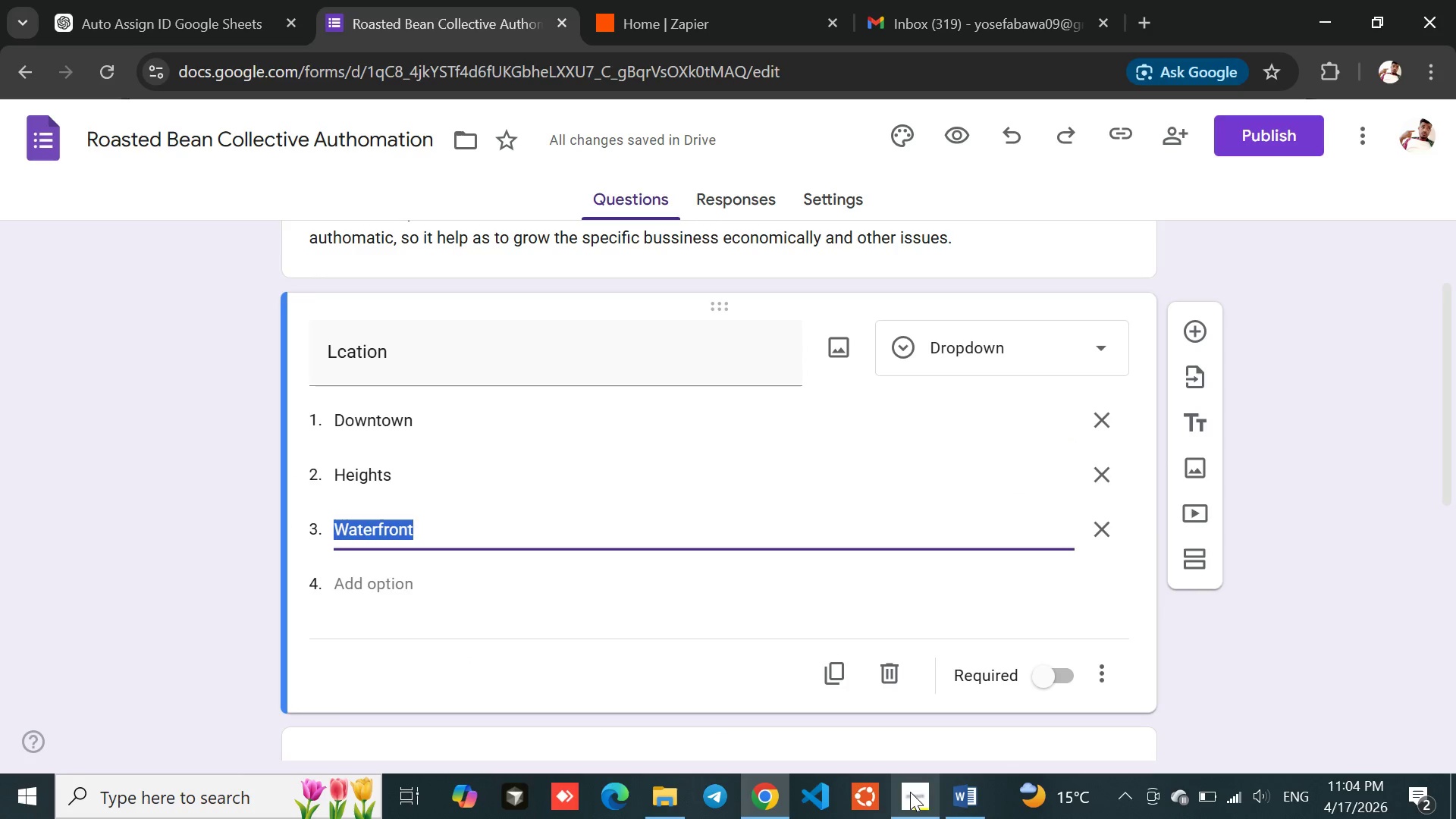 
left_click([907, 799])